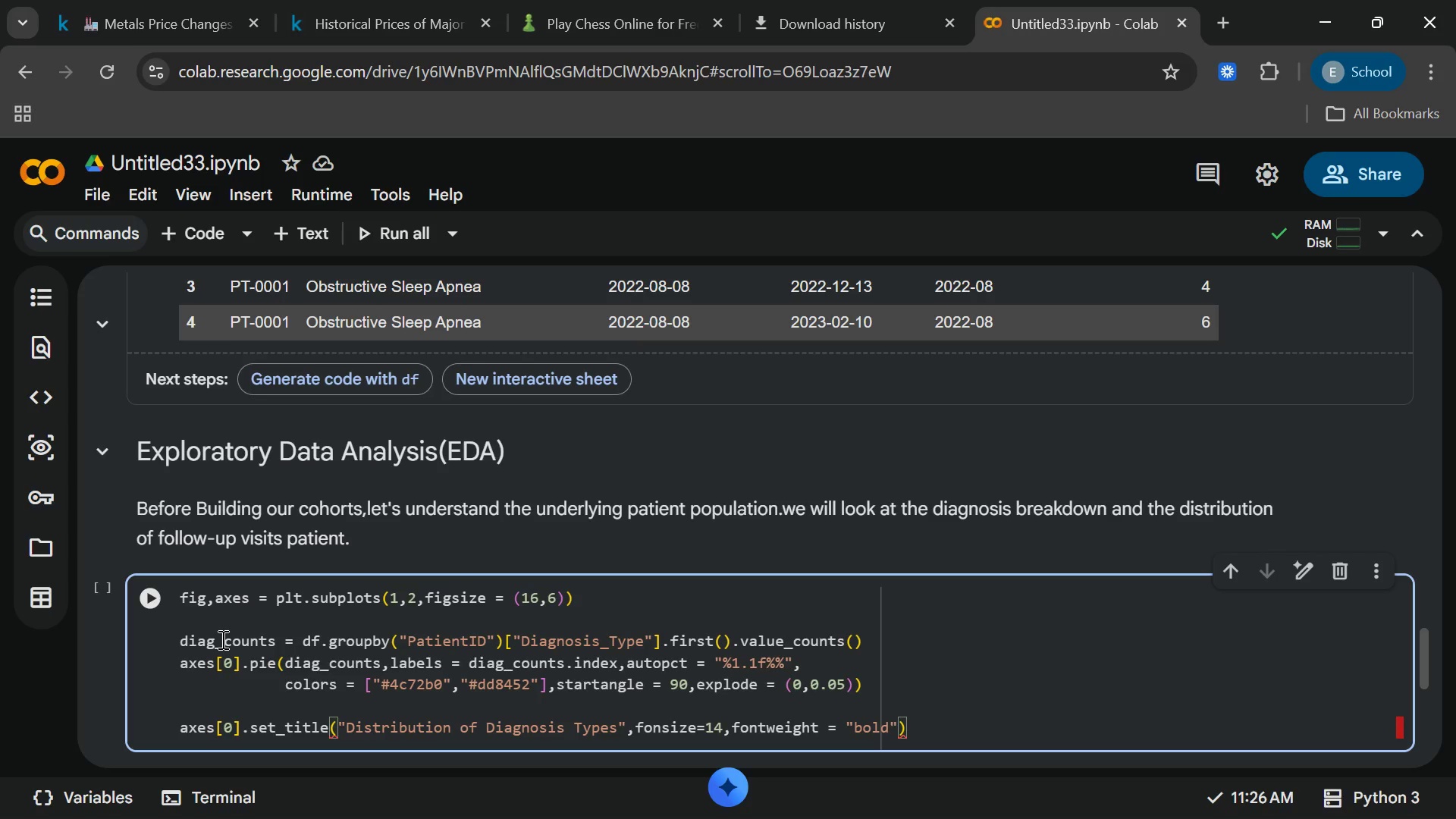 
wait(8.33)
 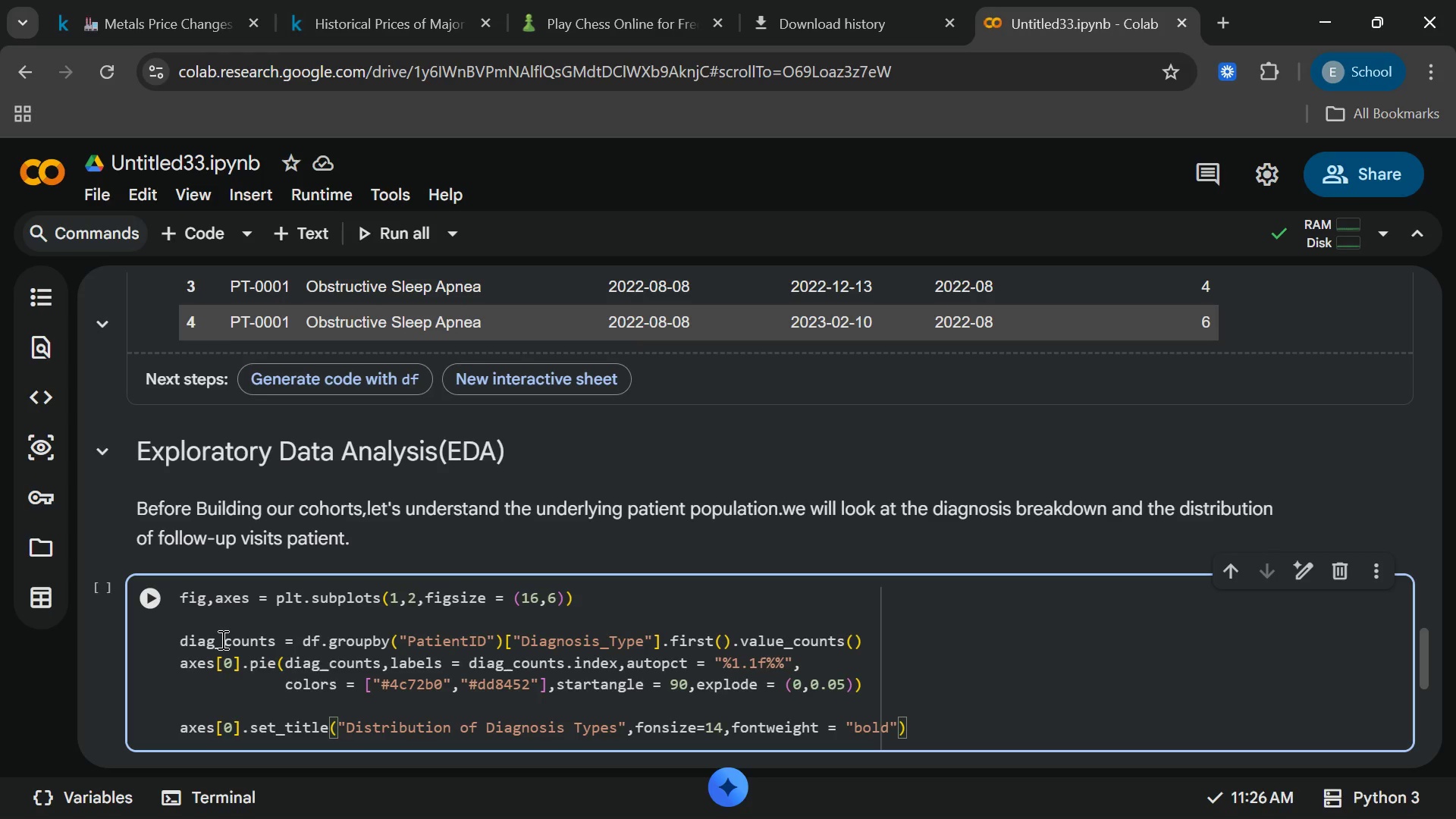 
key(End)
 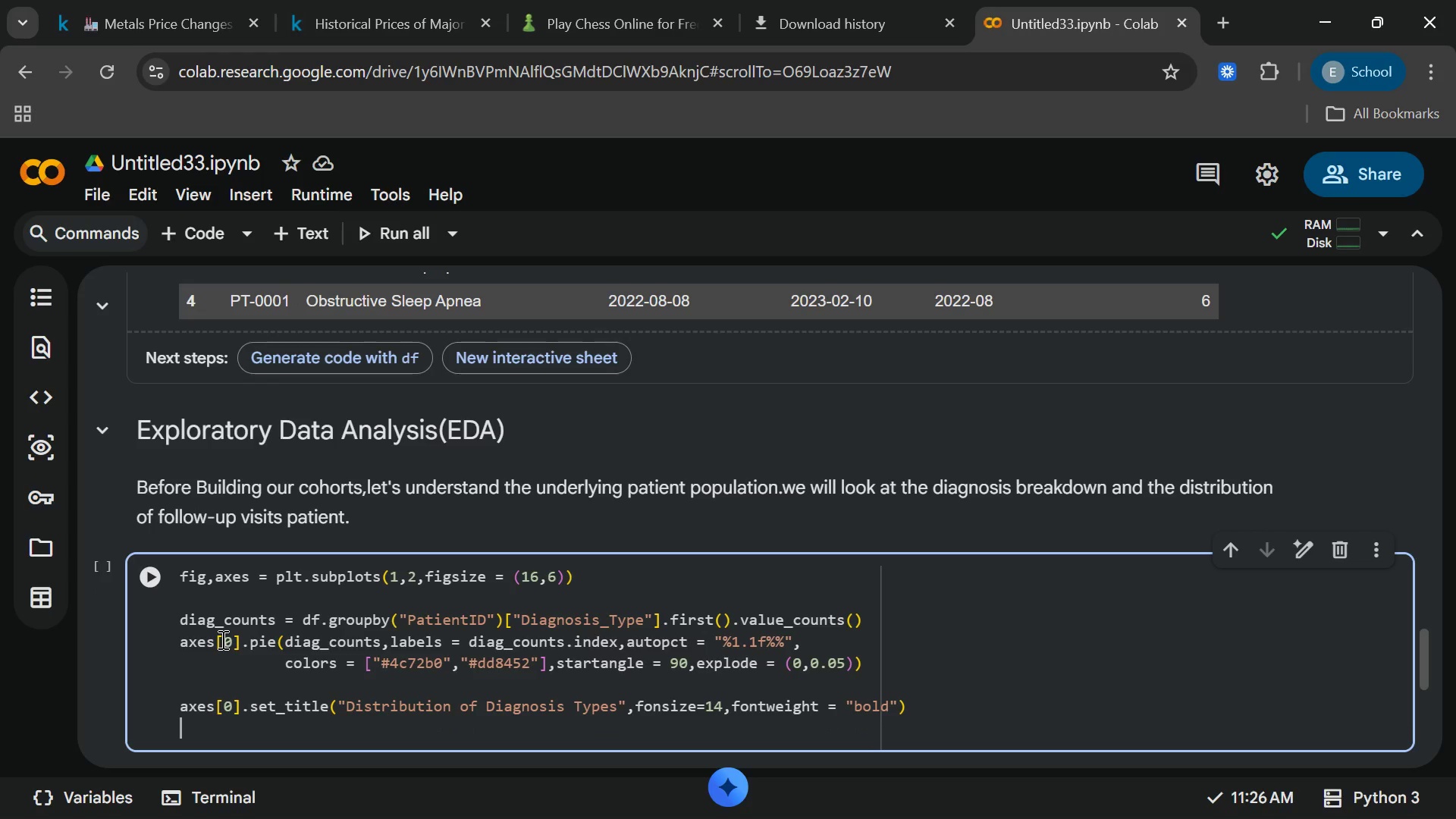 
key(Enter)
 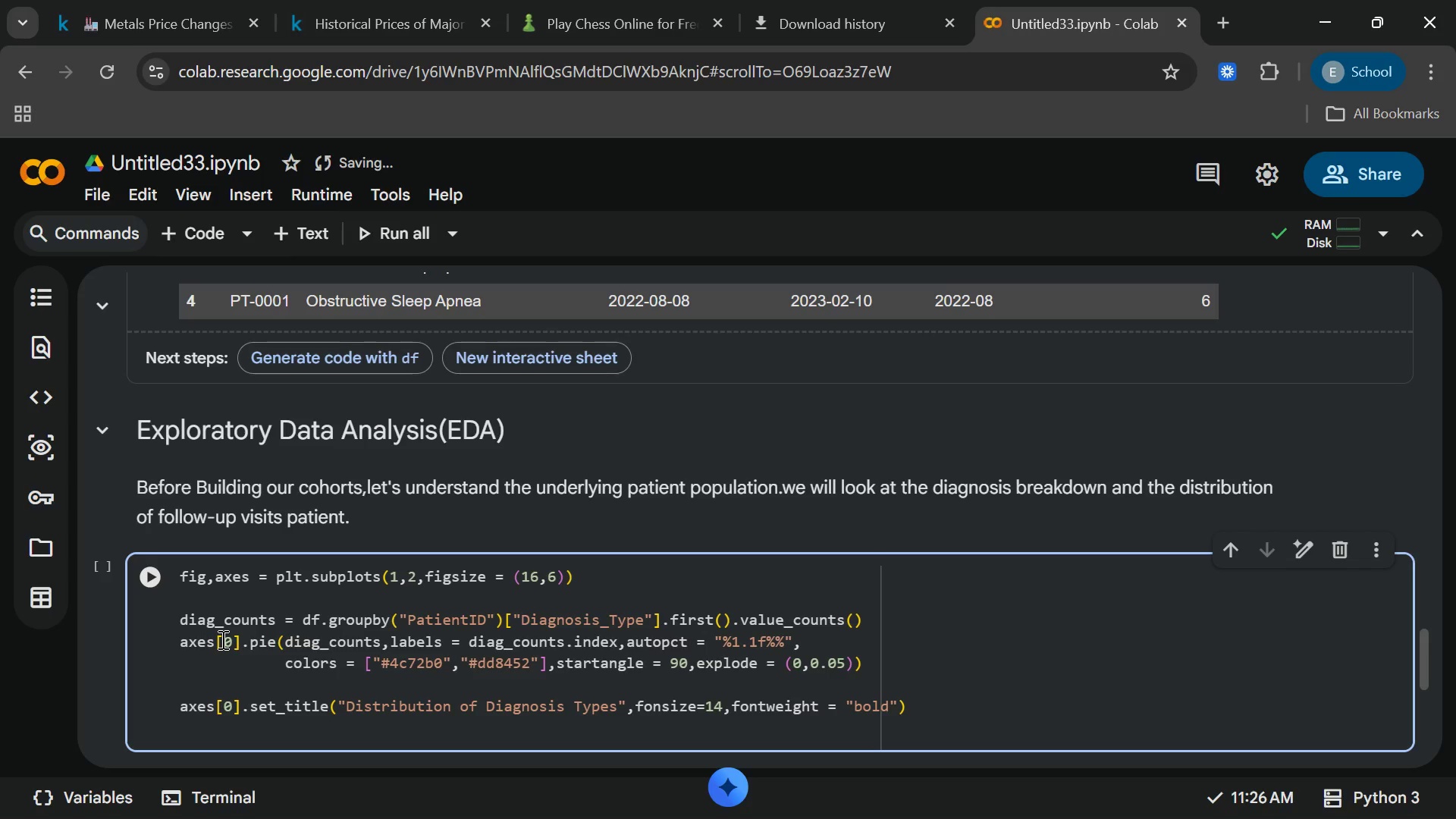 
wait(8.78)
 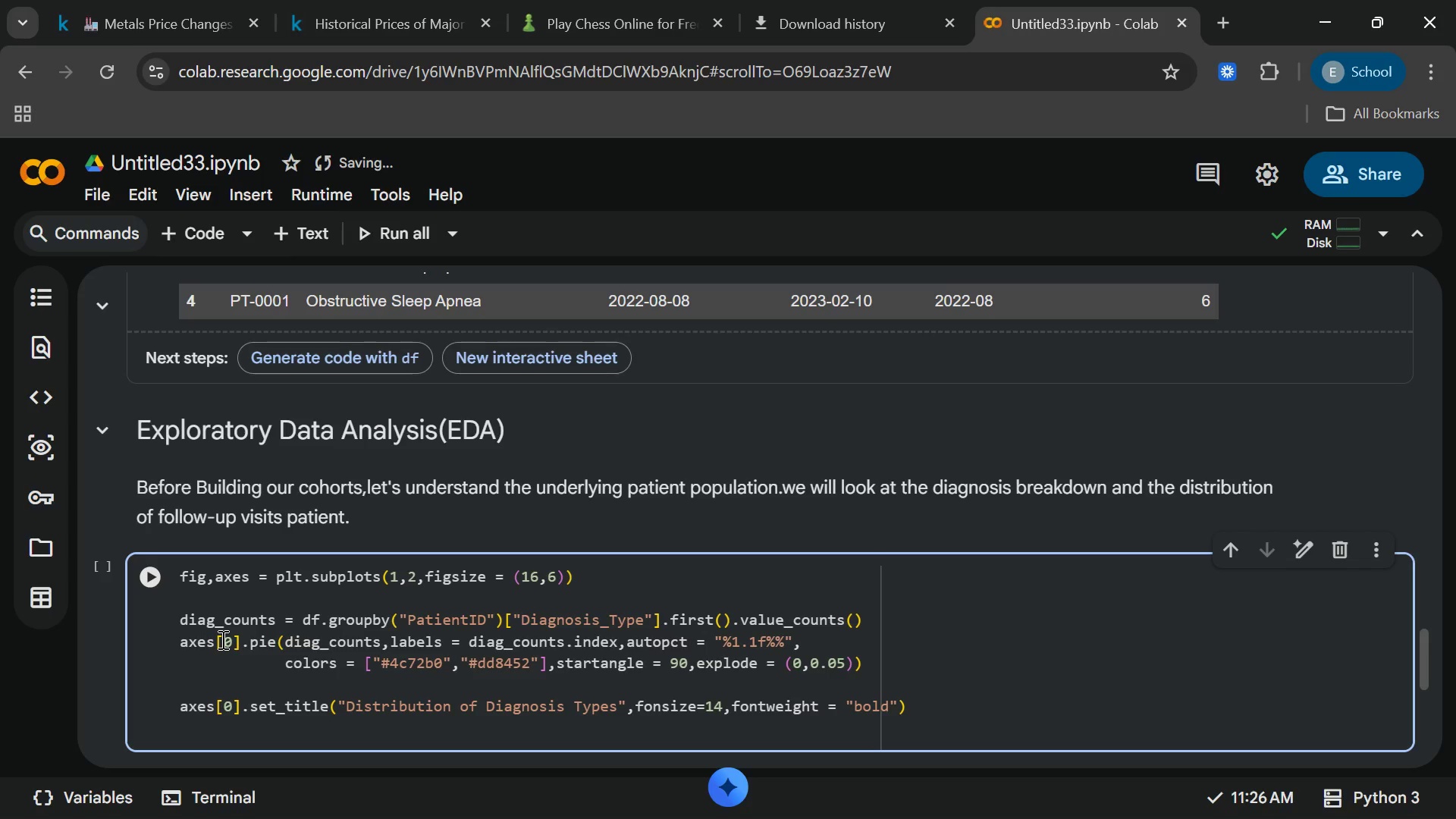 
key(Enter)
 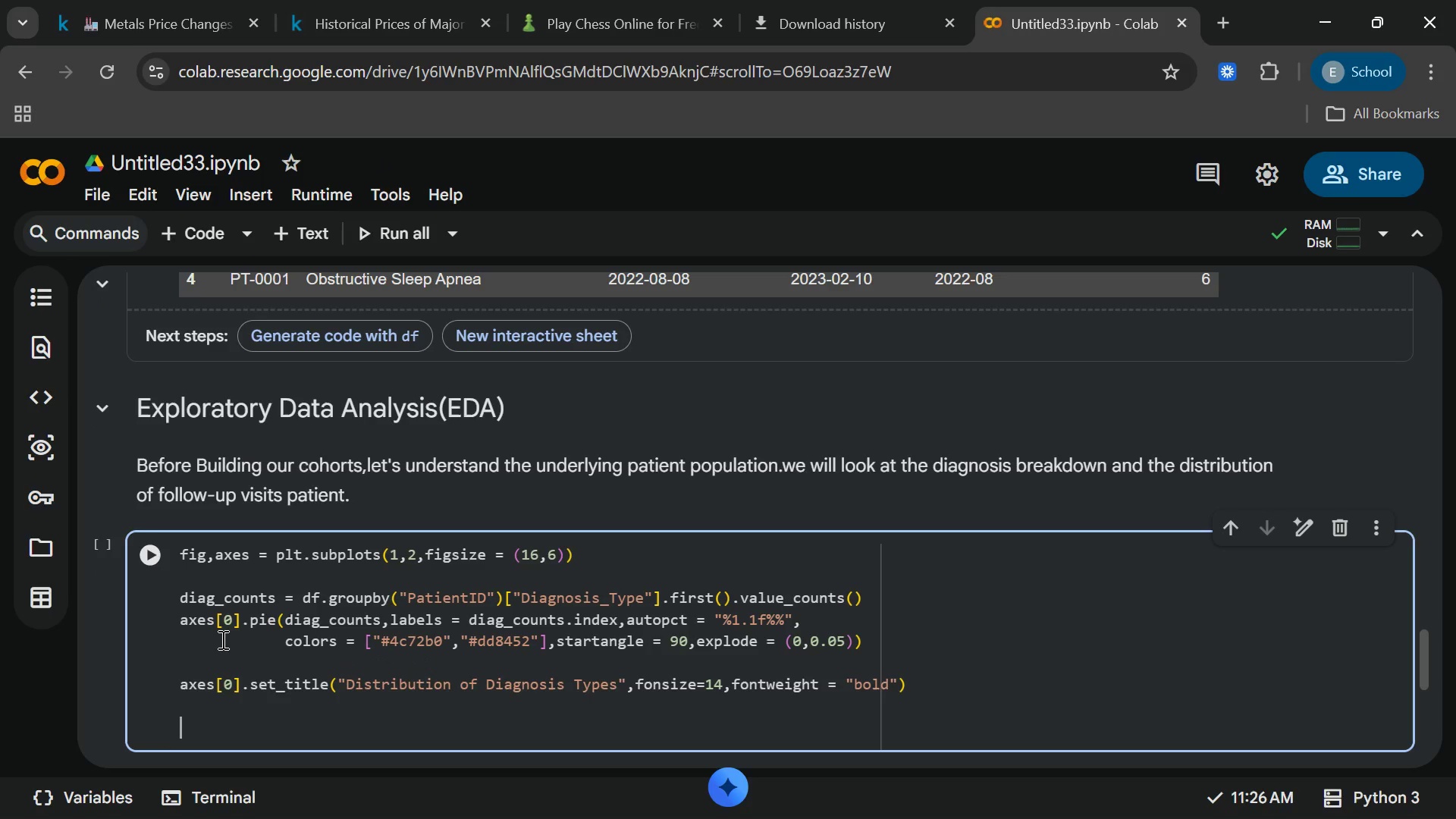 
type(visits )
key(Backspace)
type(_per_patient = df.grupby)
 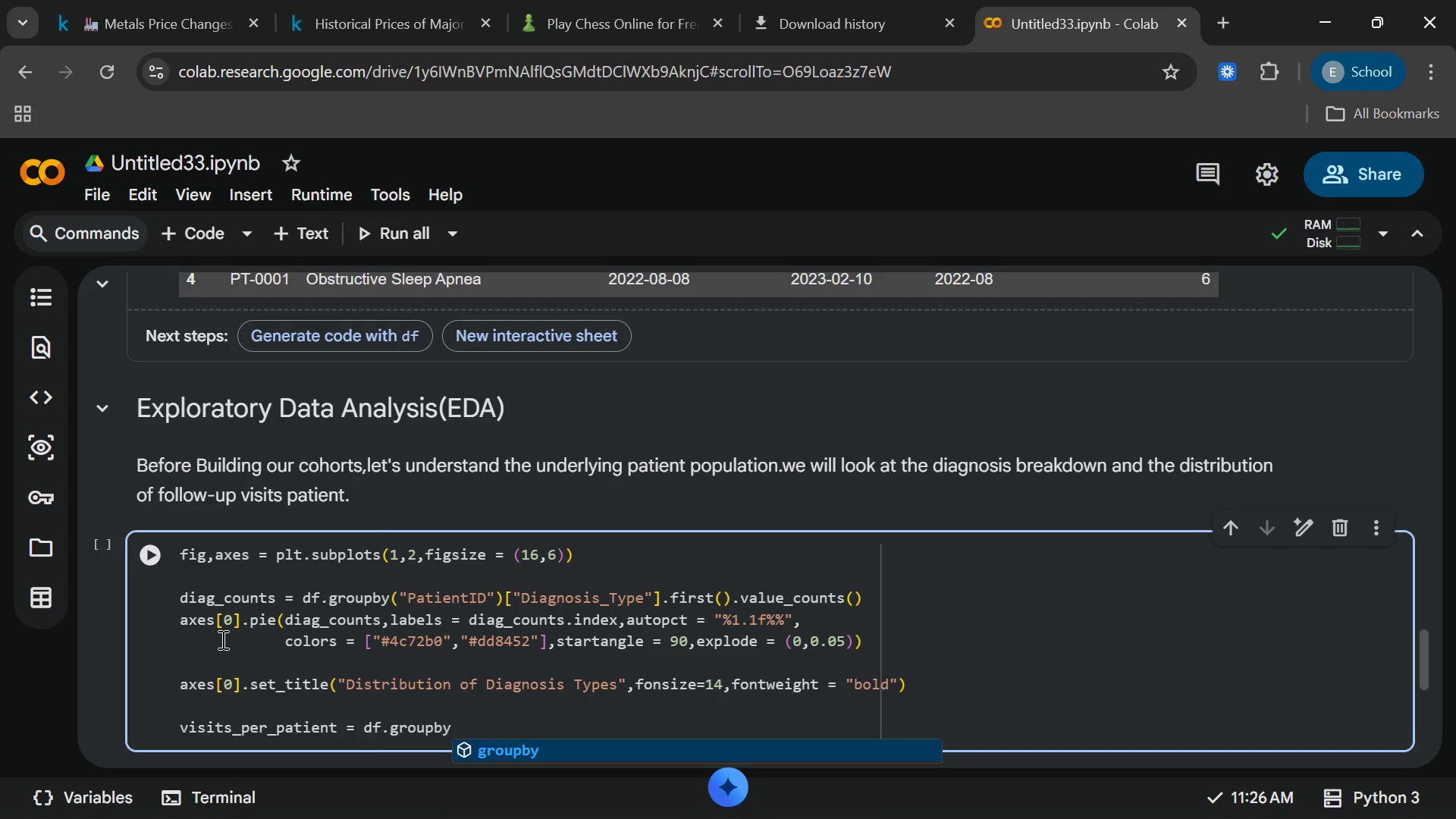 
 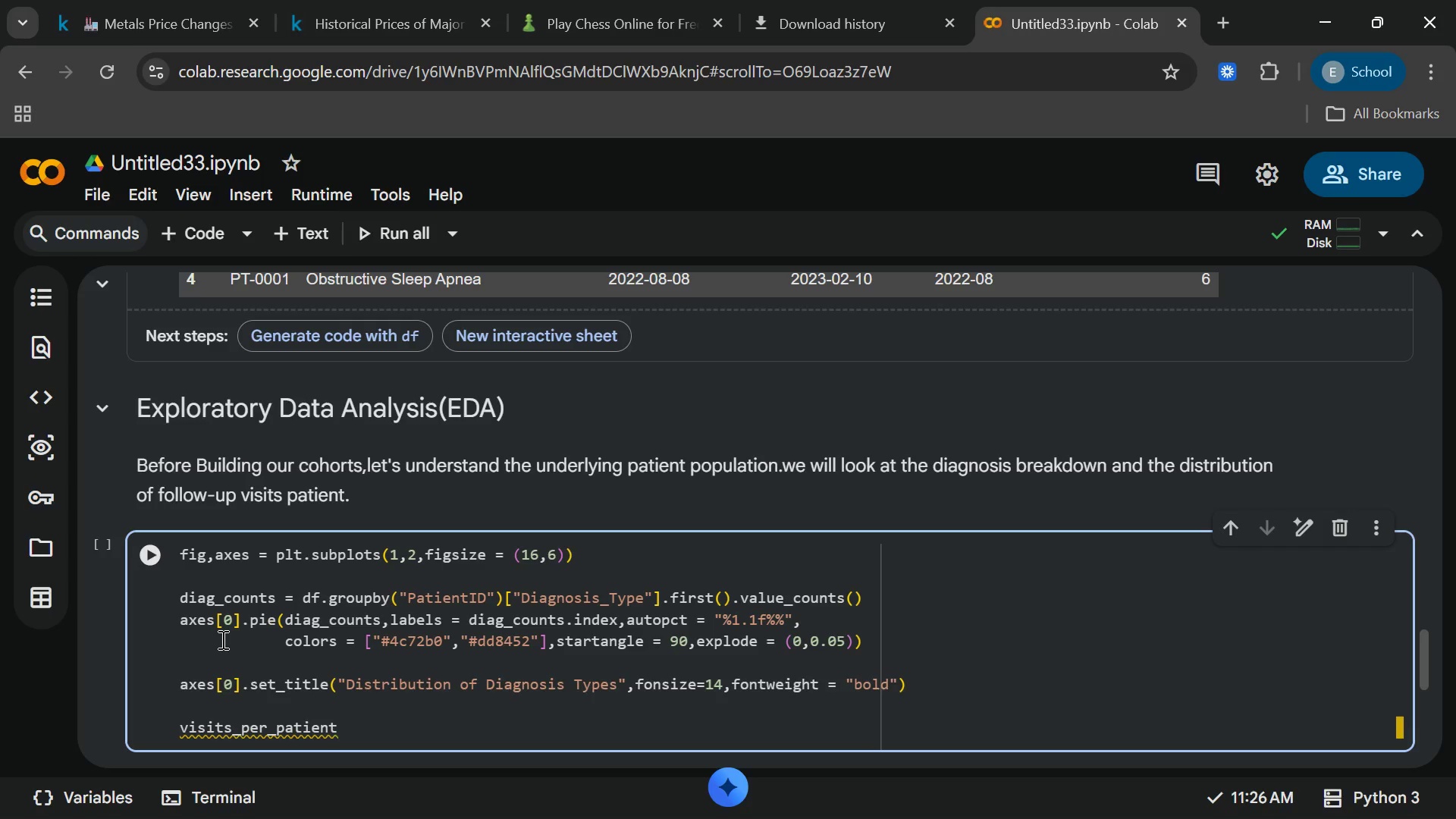 
hold_key(key=O, duration=0.31)
 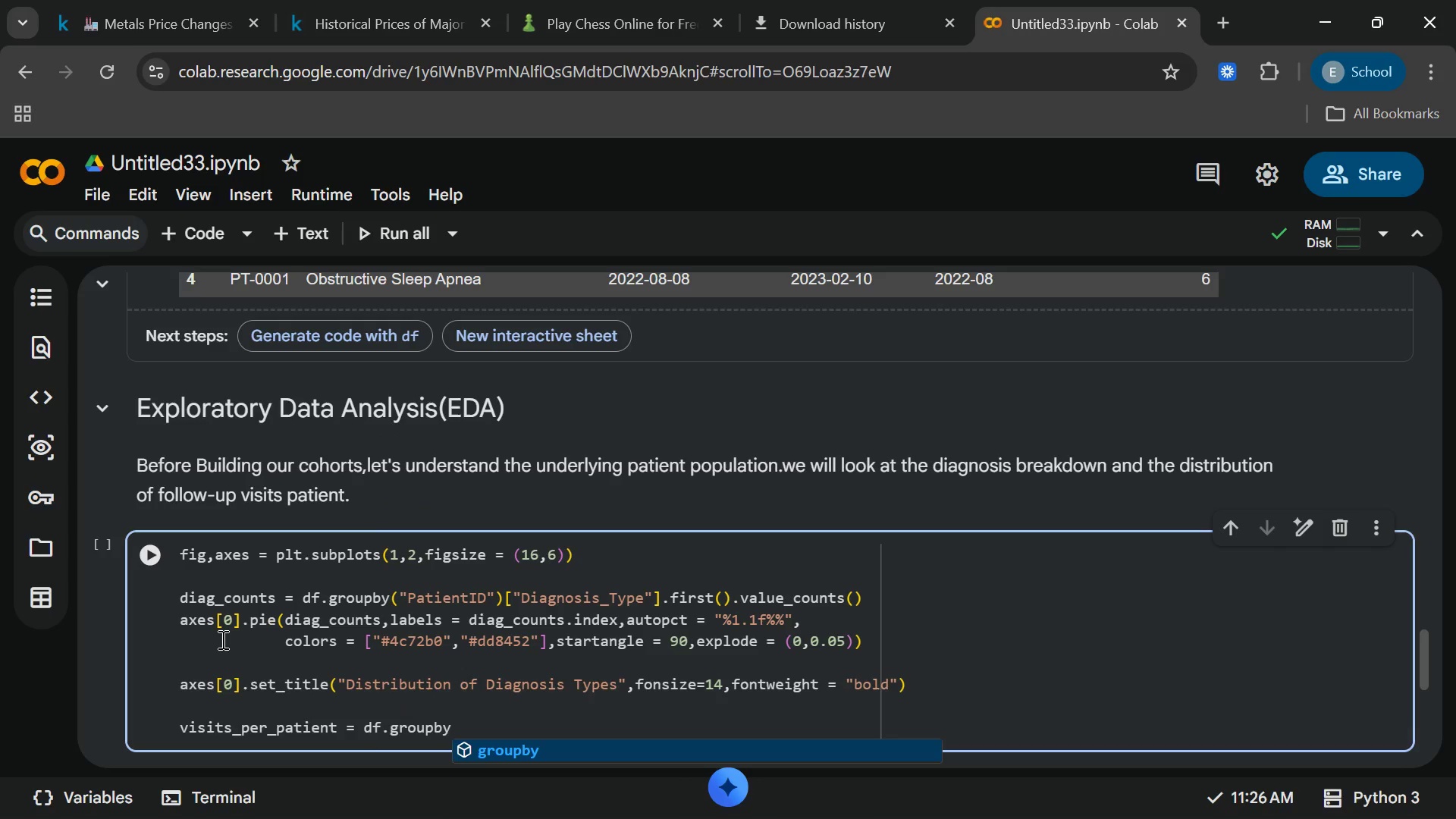 
key(Enter)
 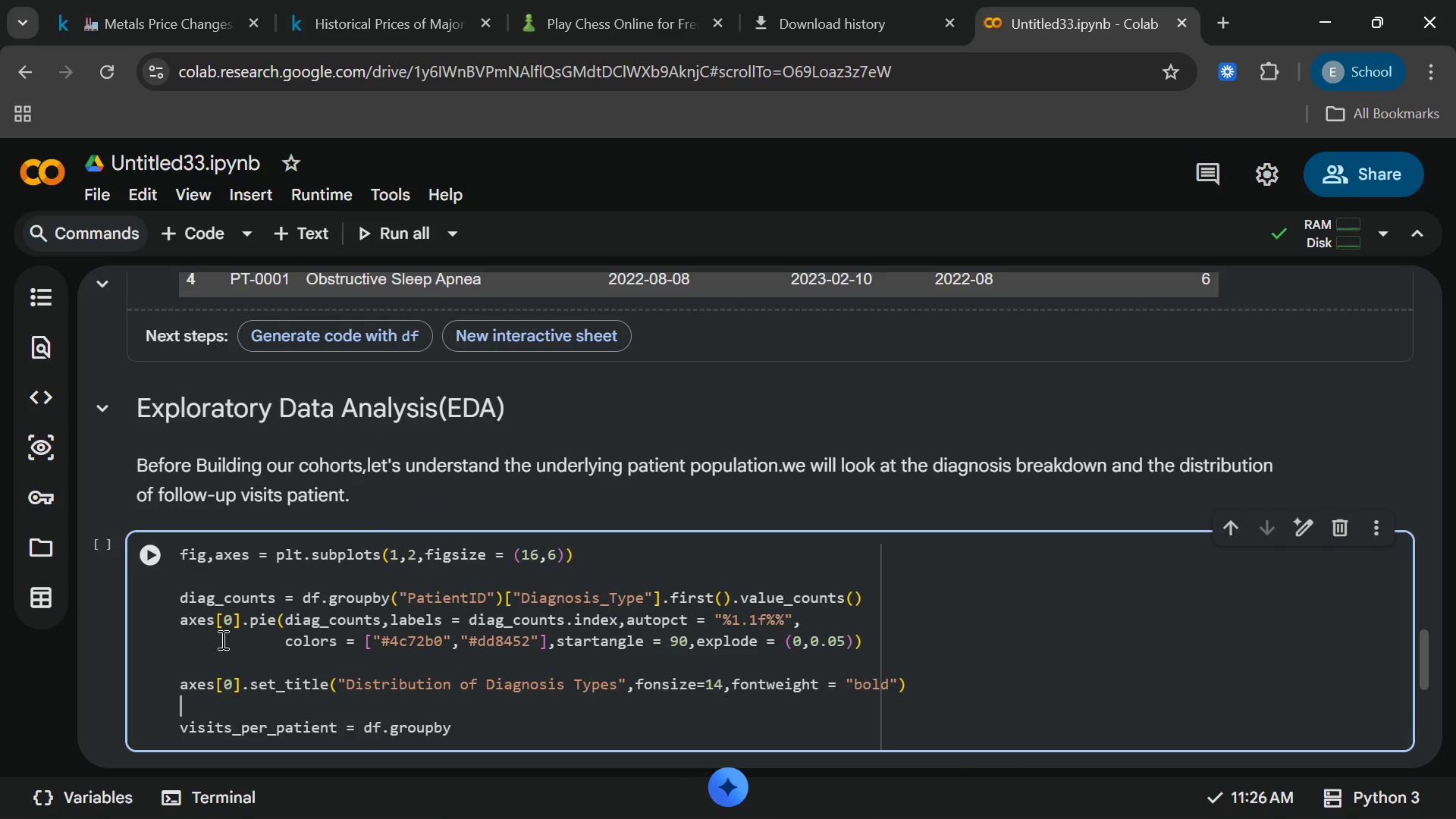 
hold_key(key=ArrowUp, duration=0.77)
 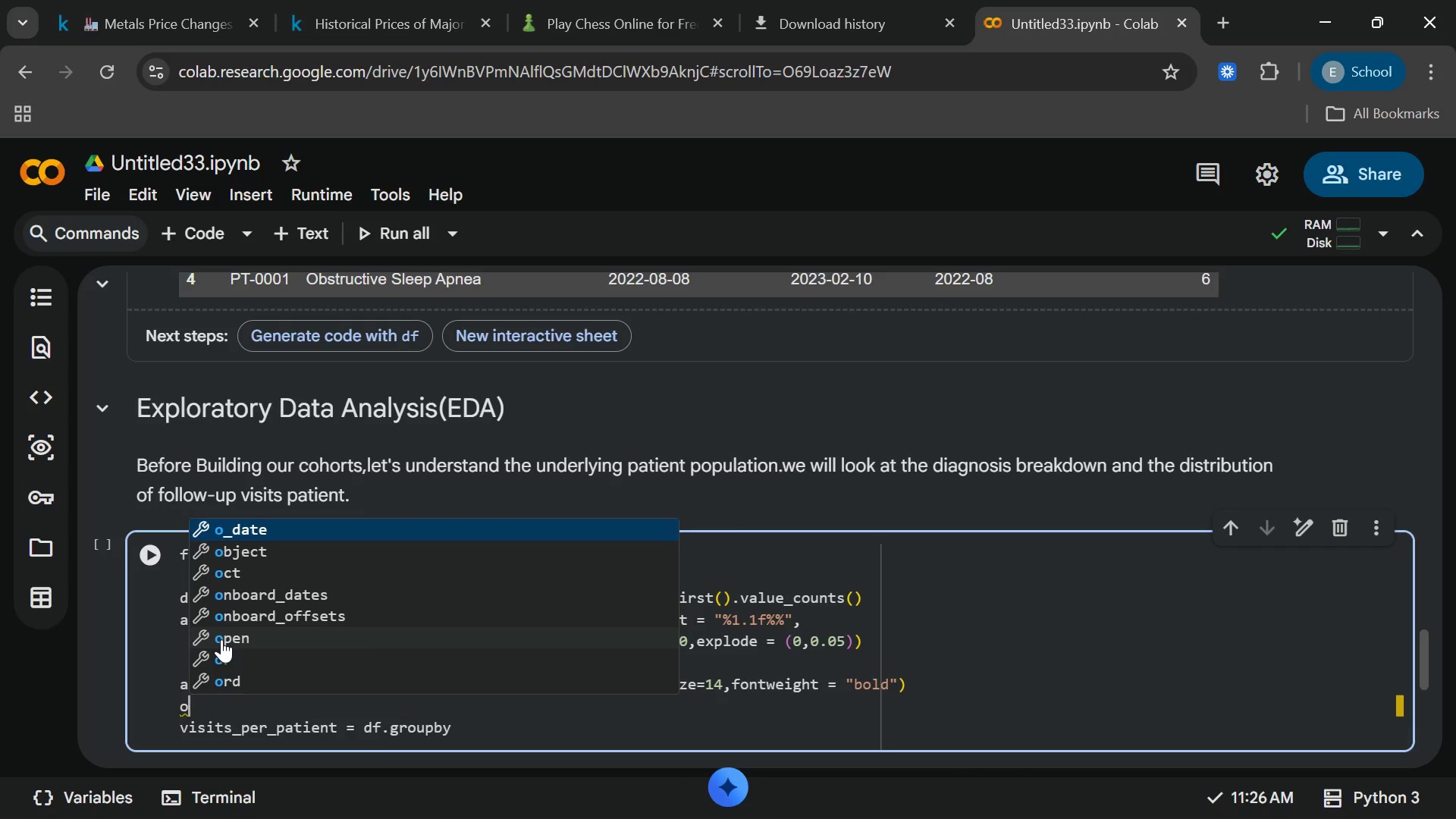 
key(O)
 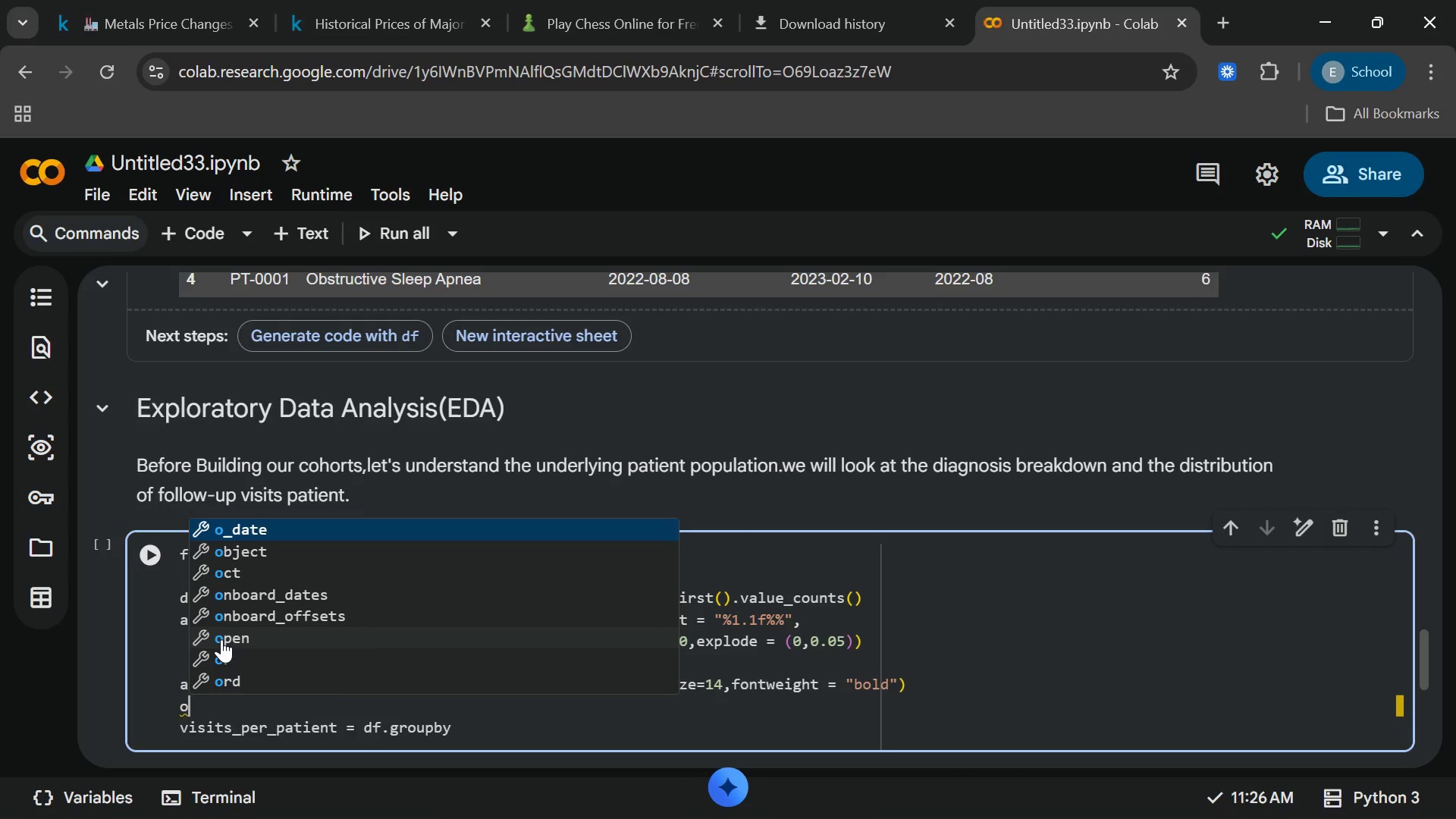 
key(Backspace)
 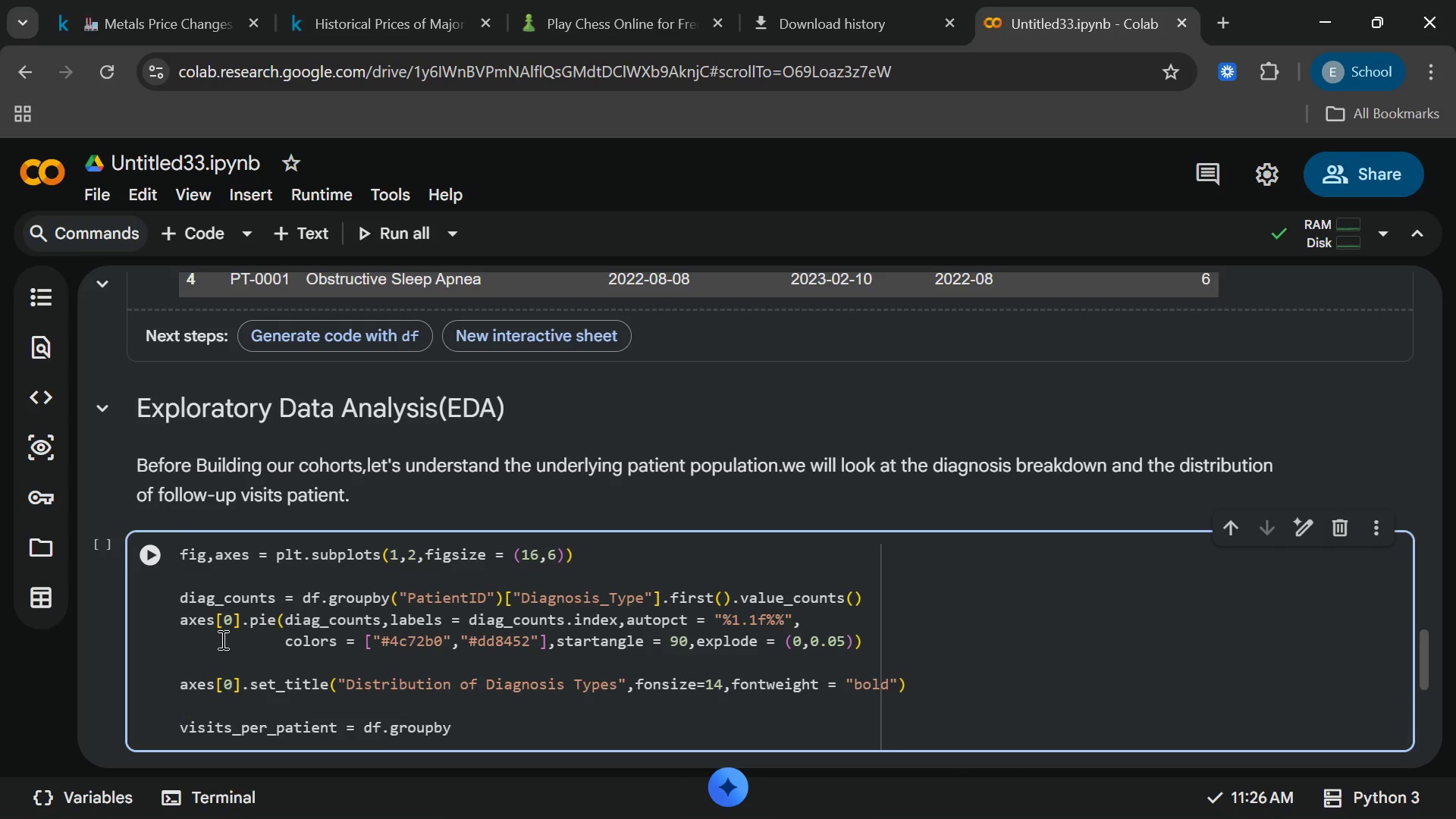 
key(End)
 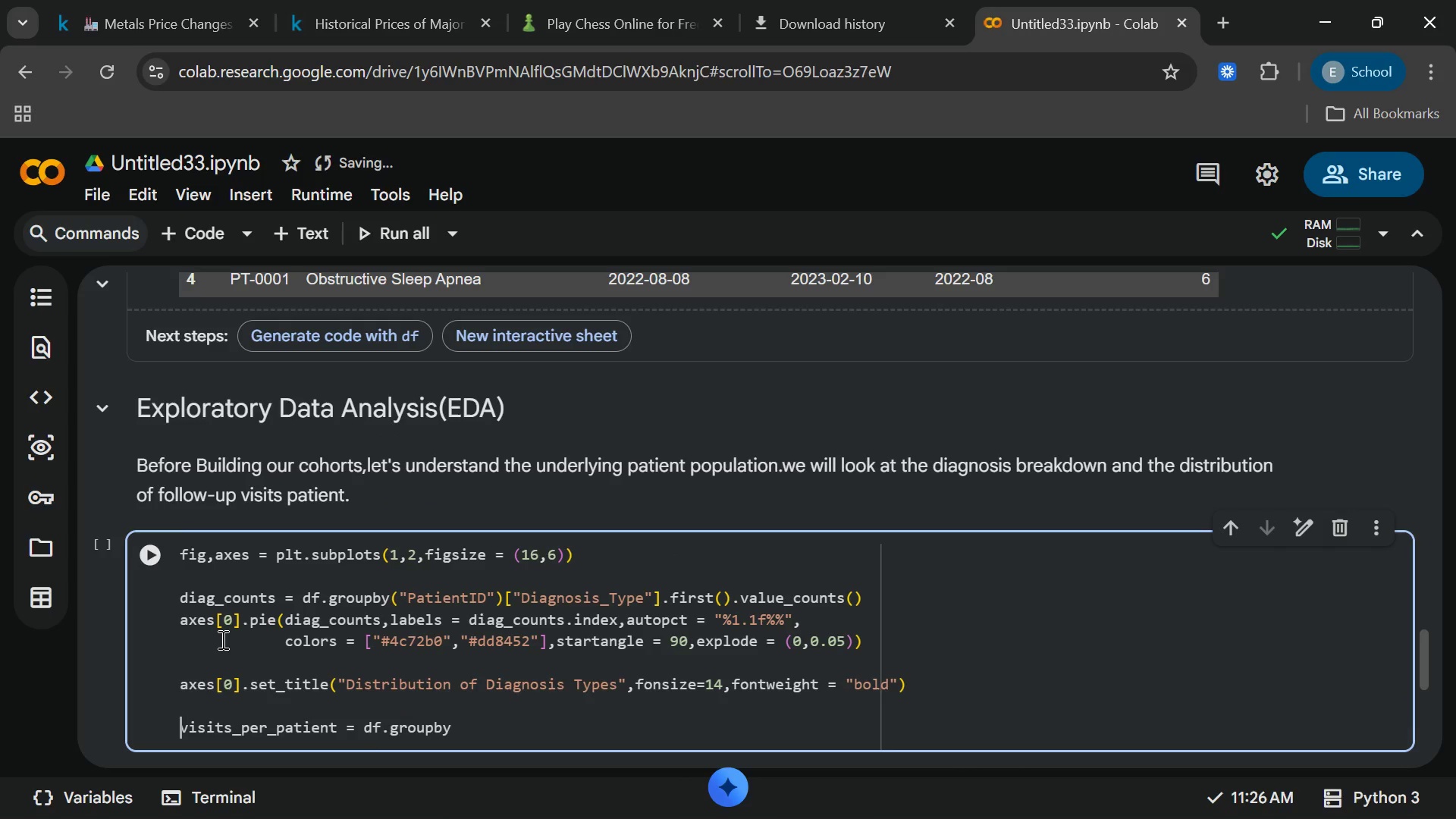 
key(ArrowDown)
 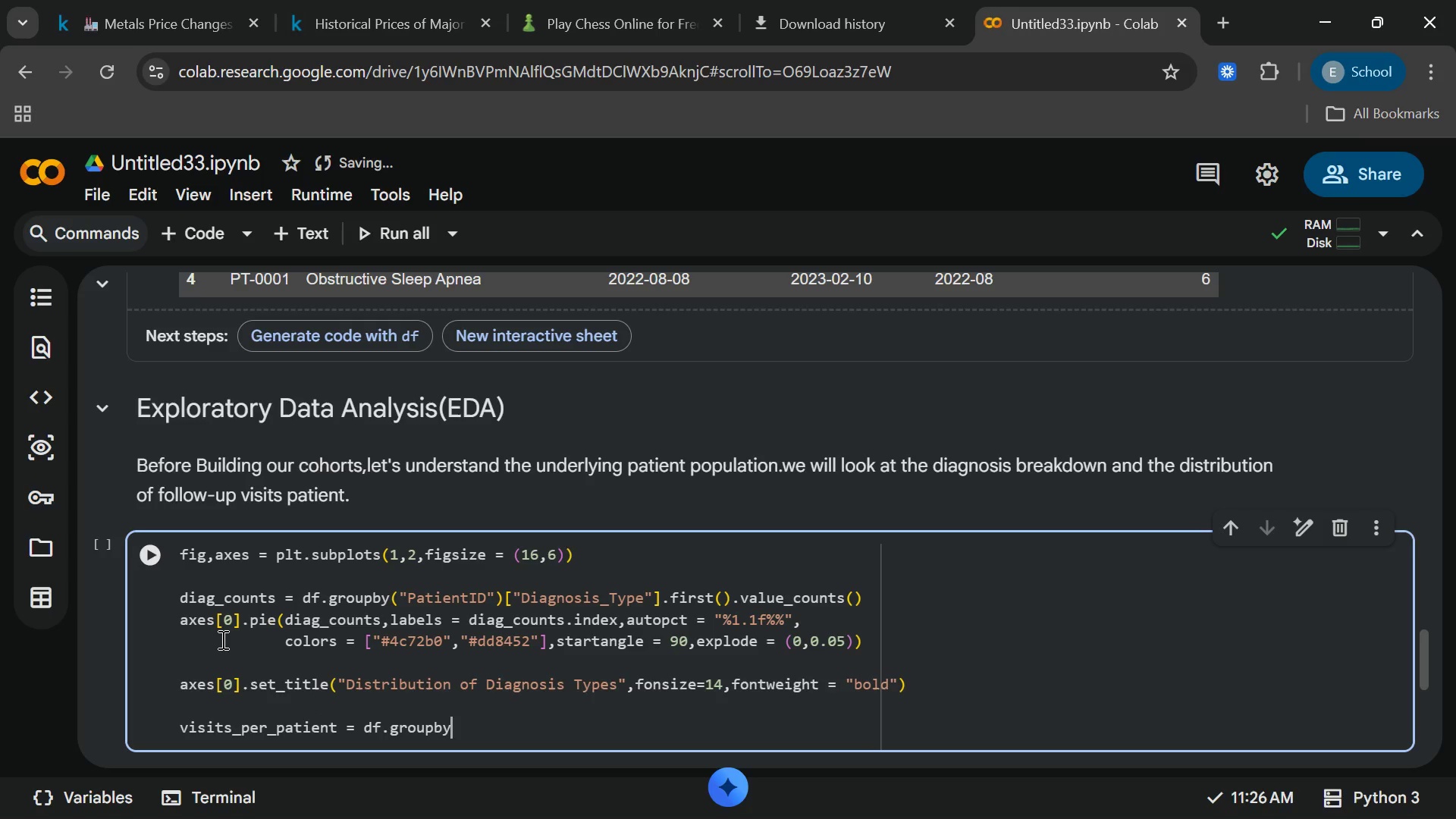 
type([End](PatientID")
 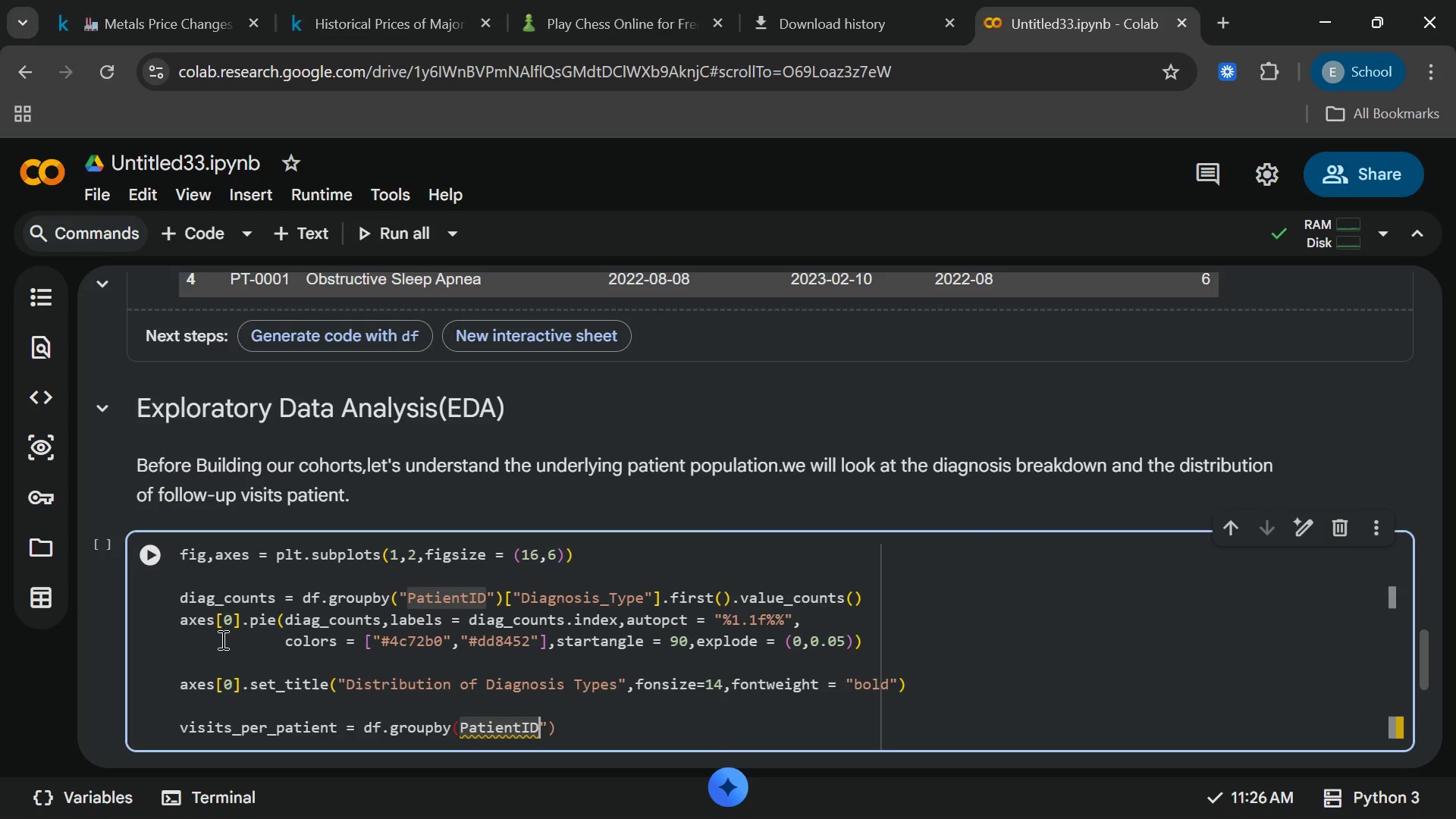 
 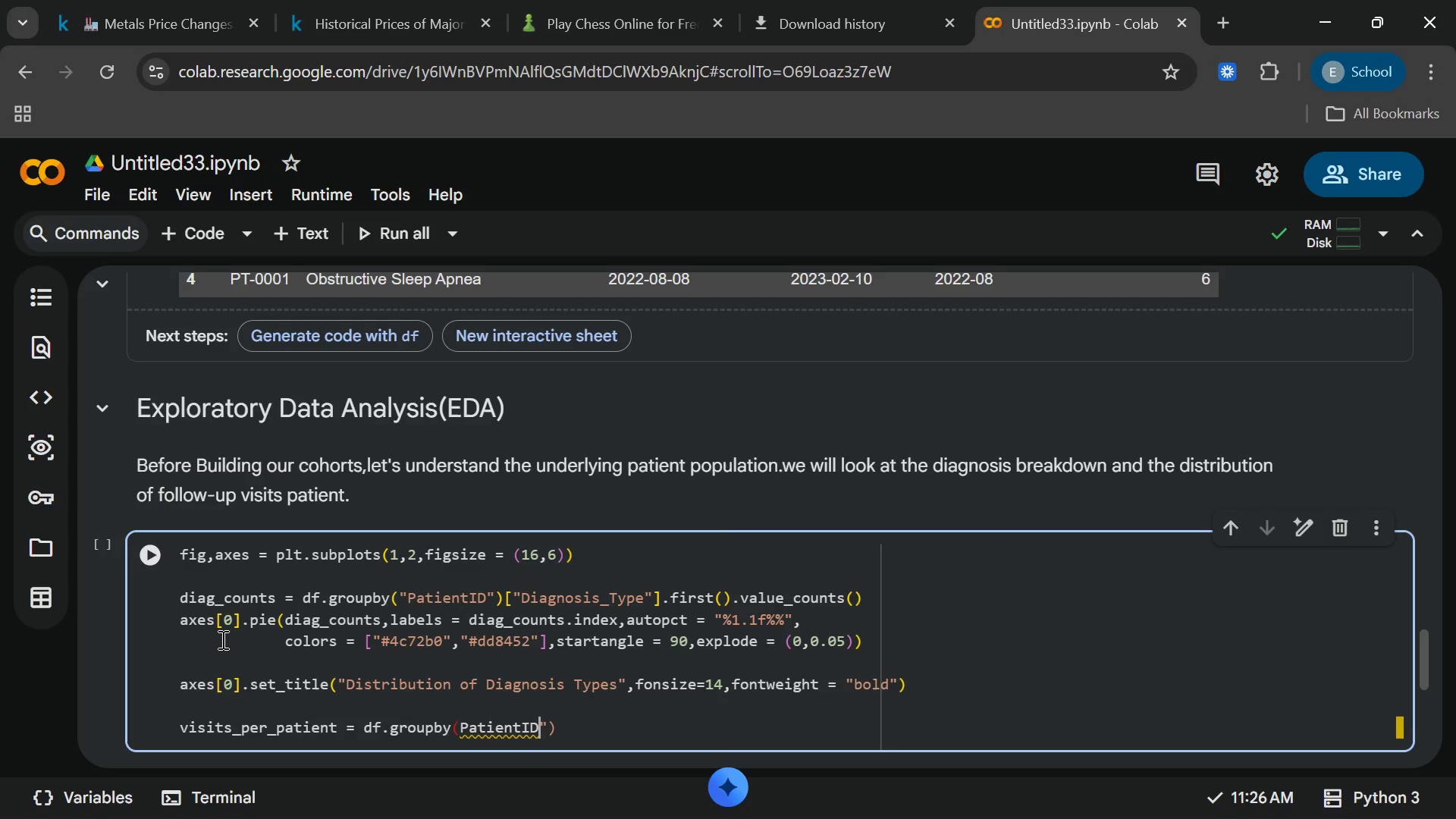 
hold_key(key=ArrowLeft, duration=0.86)
 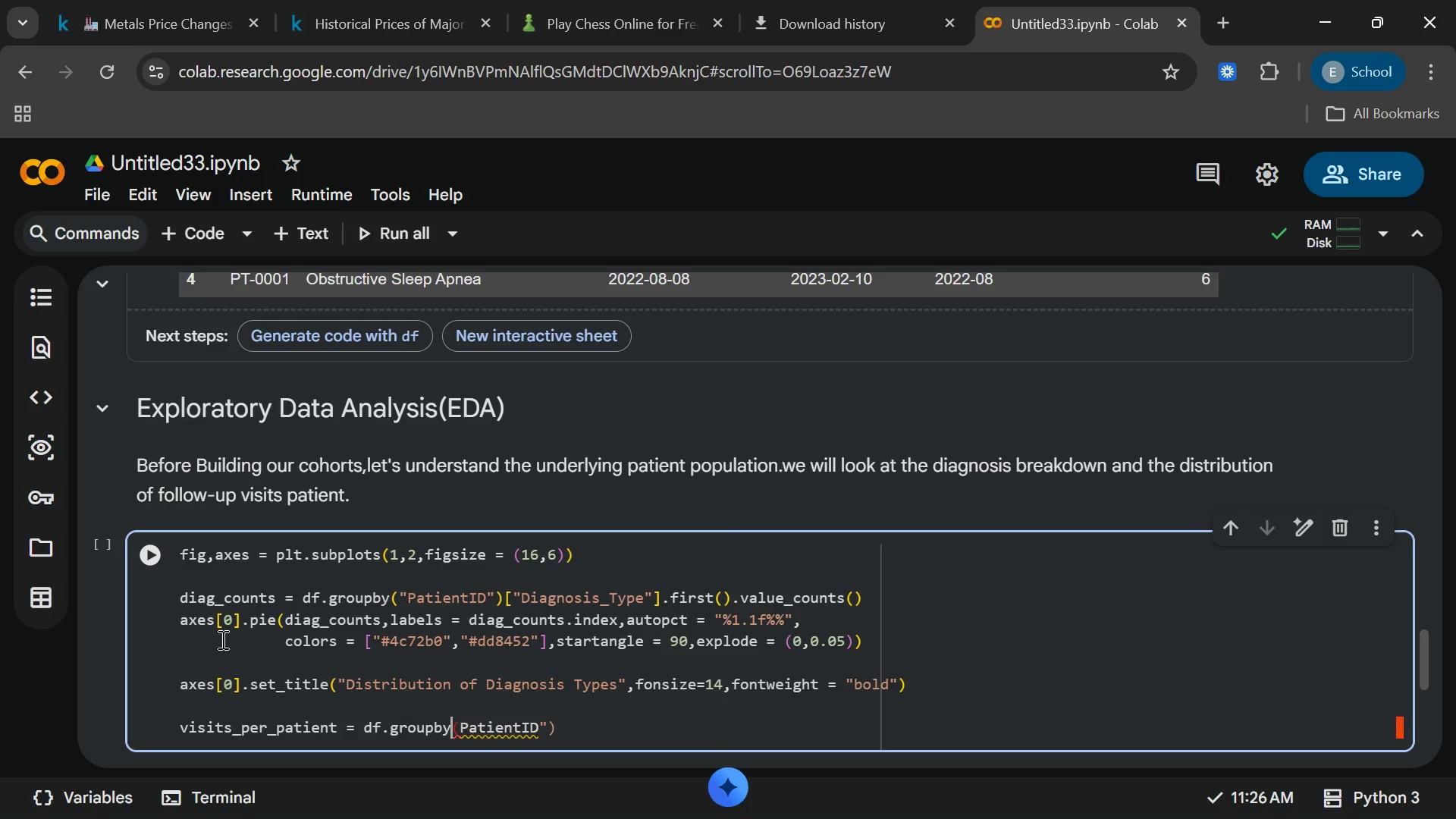 
key(ArrowLeft)
 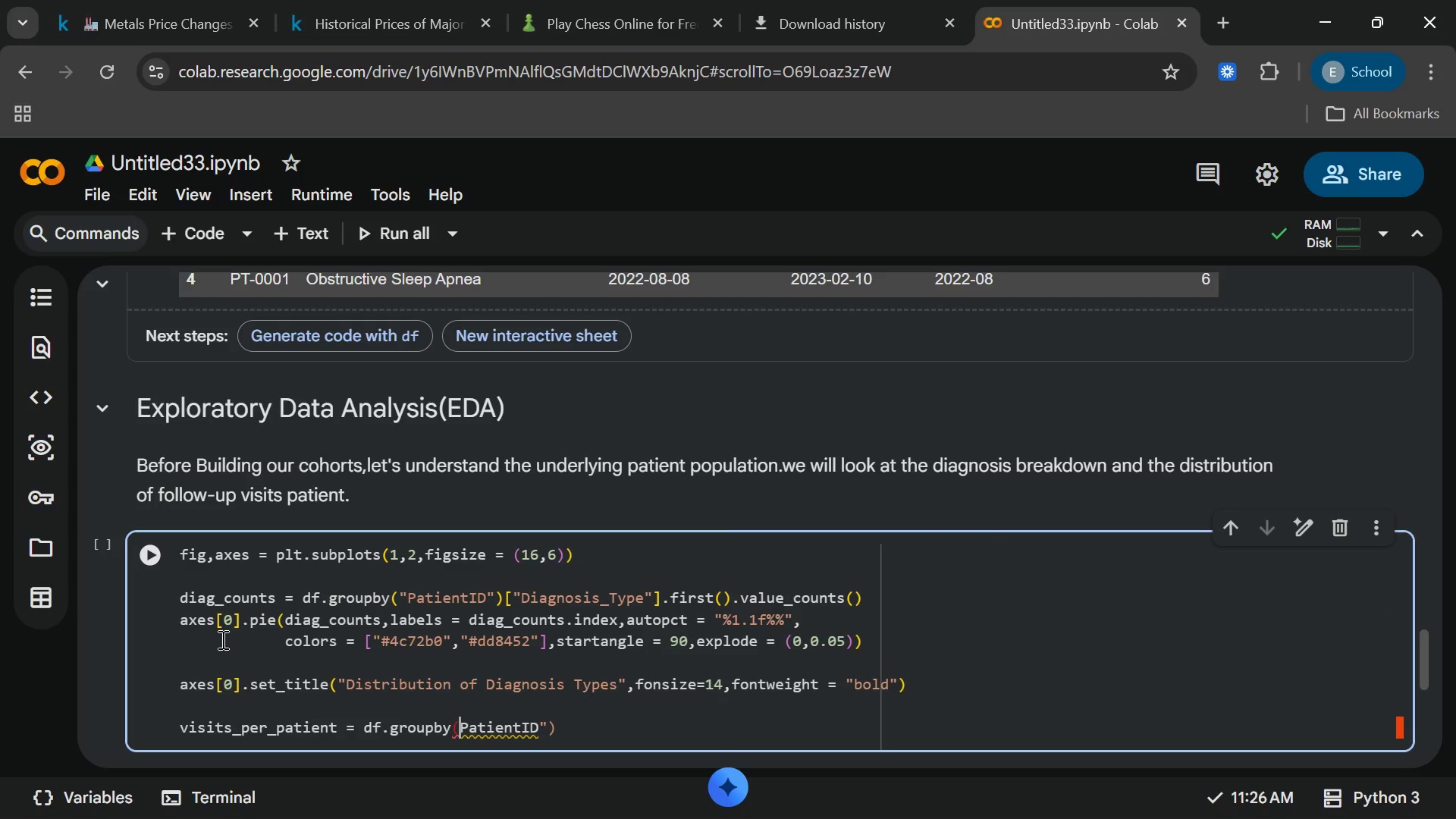 
key(ArrowRight)
 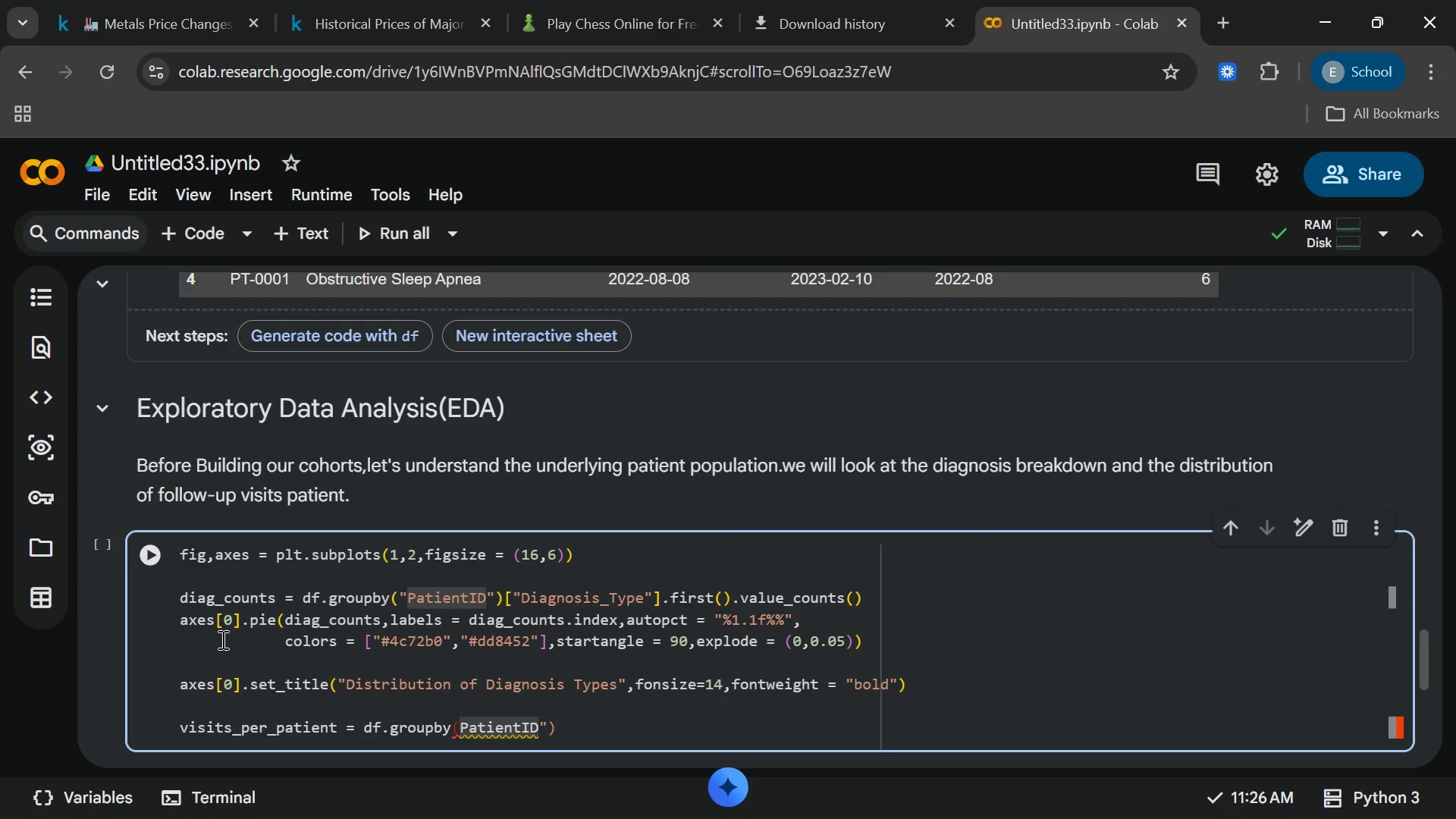 
key(Shift+Quote)
 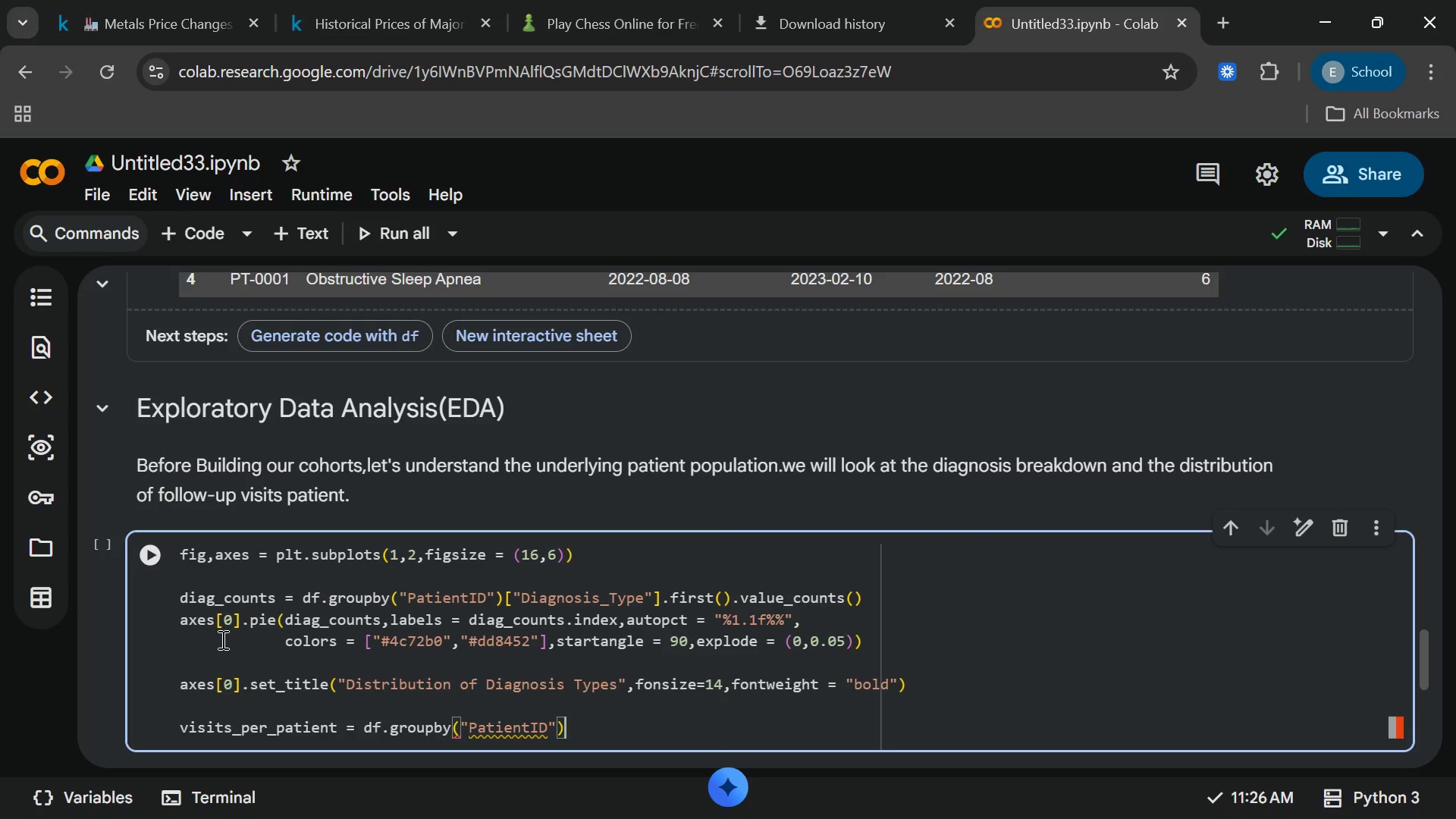 
key(End)
 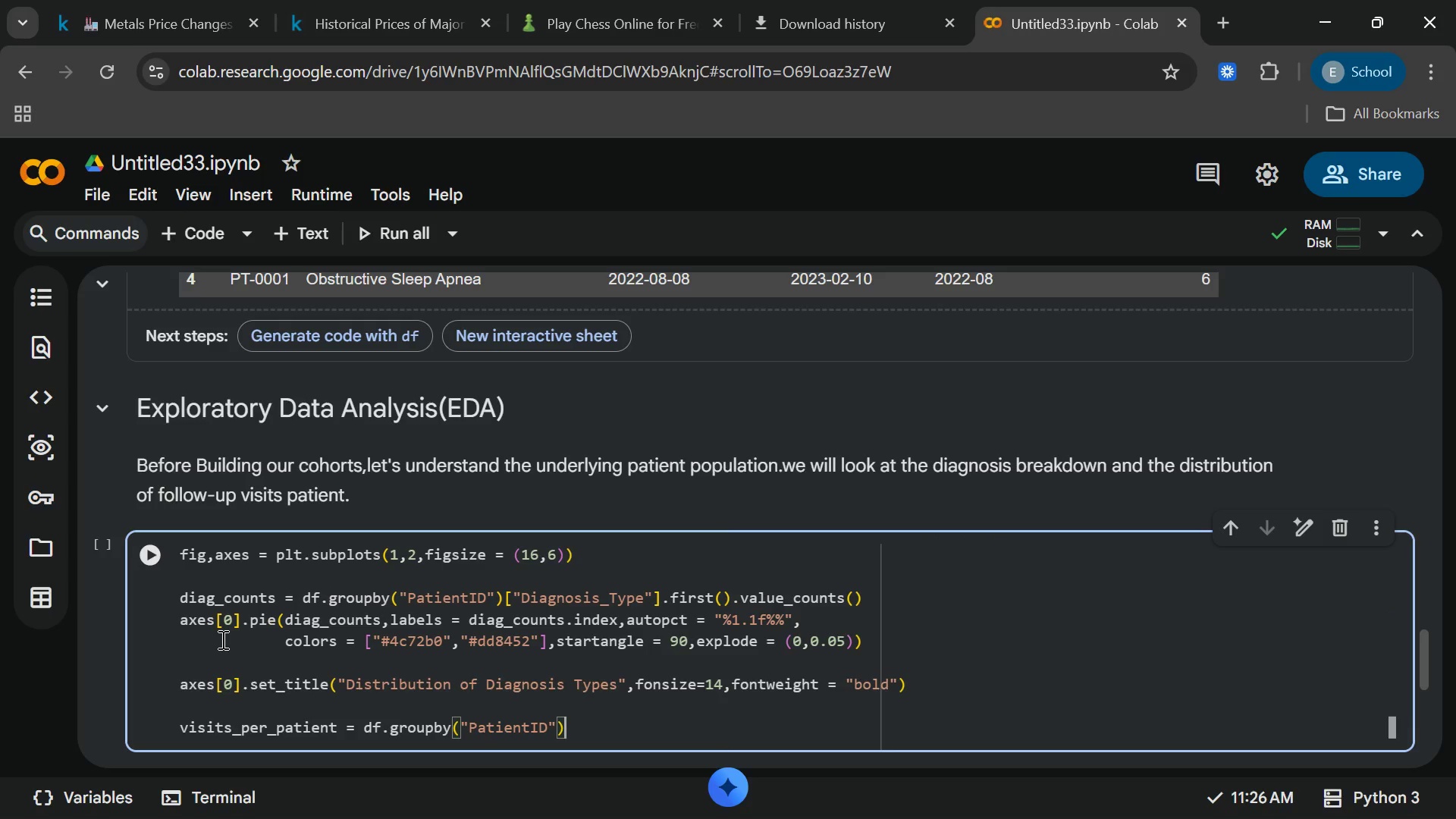 
type(.size()
 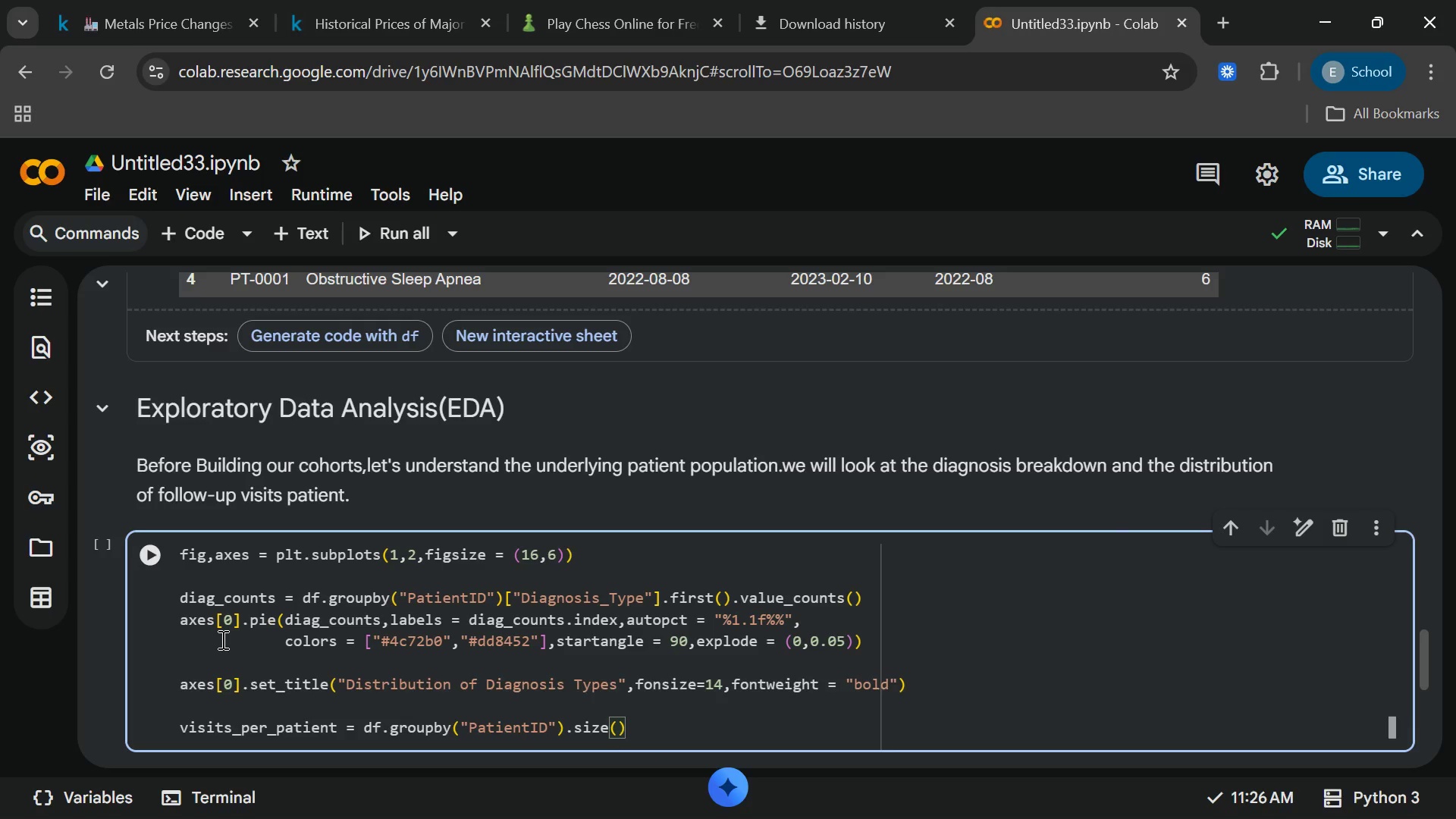 
key(End)
 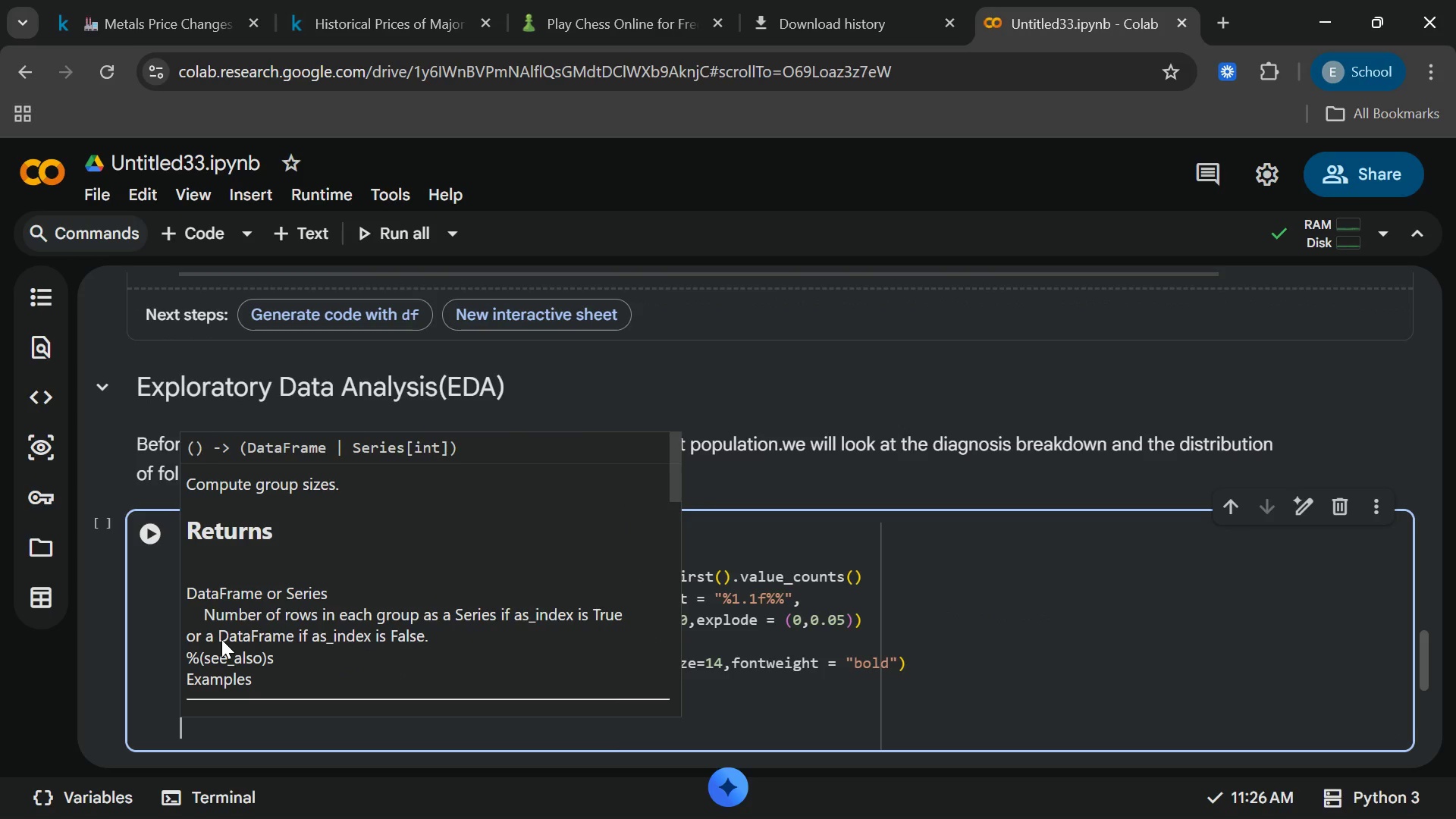 
key(Enter)
 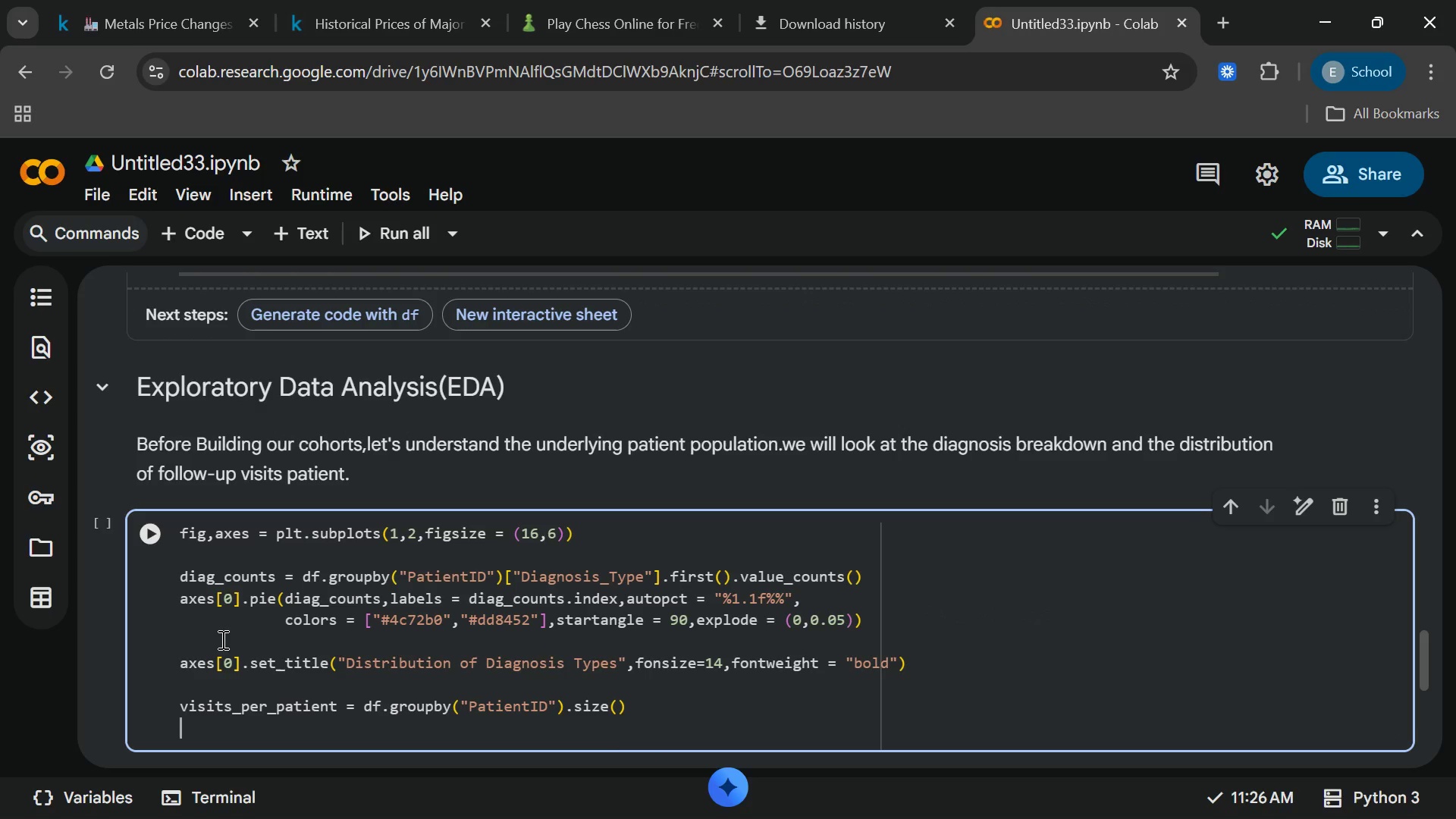 
type(sns.histplot)
 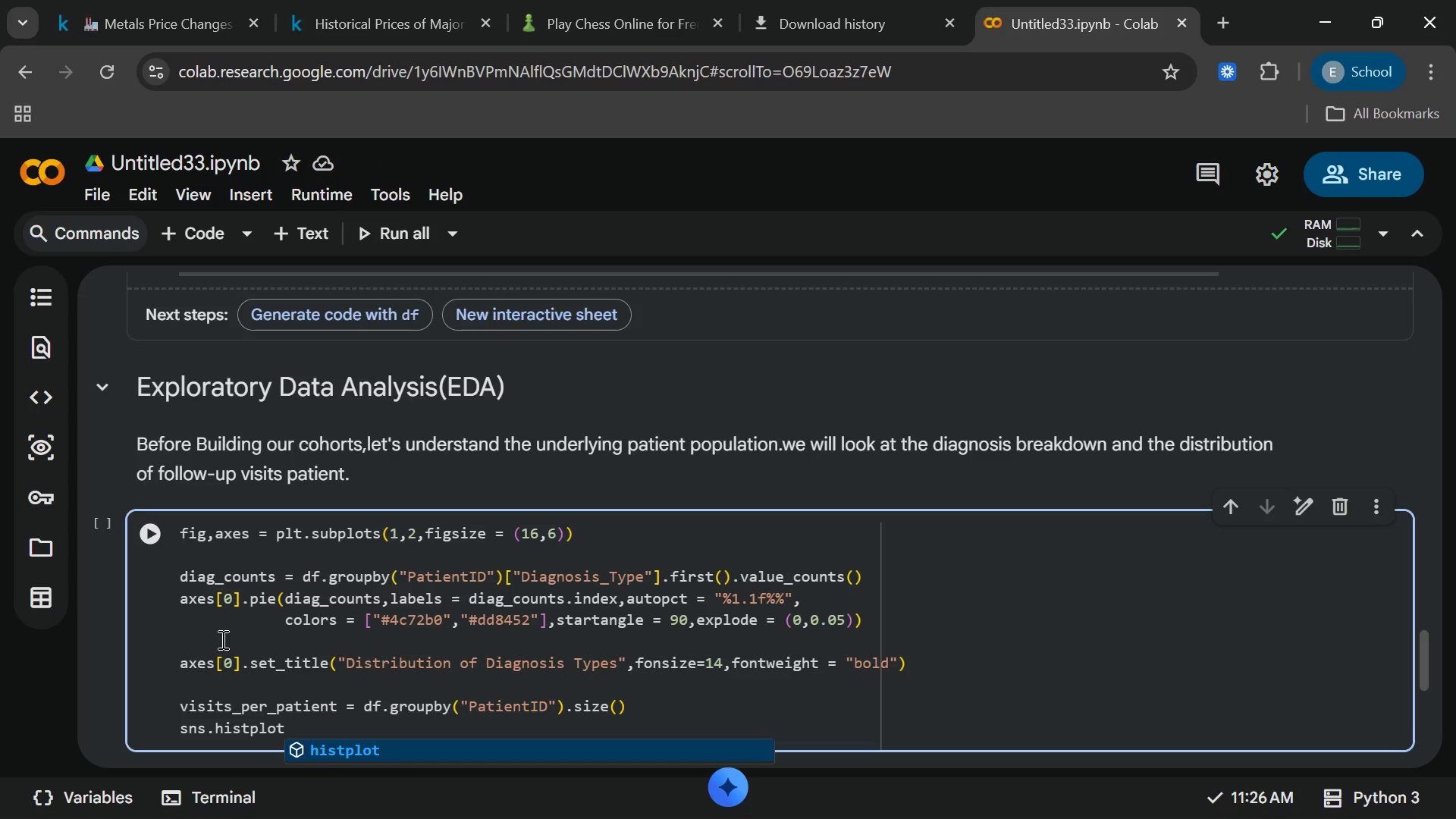 
key(Enter)
 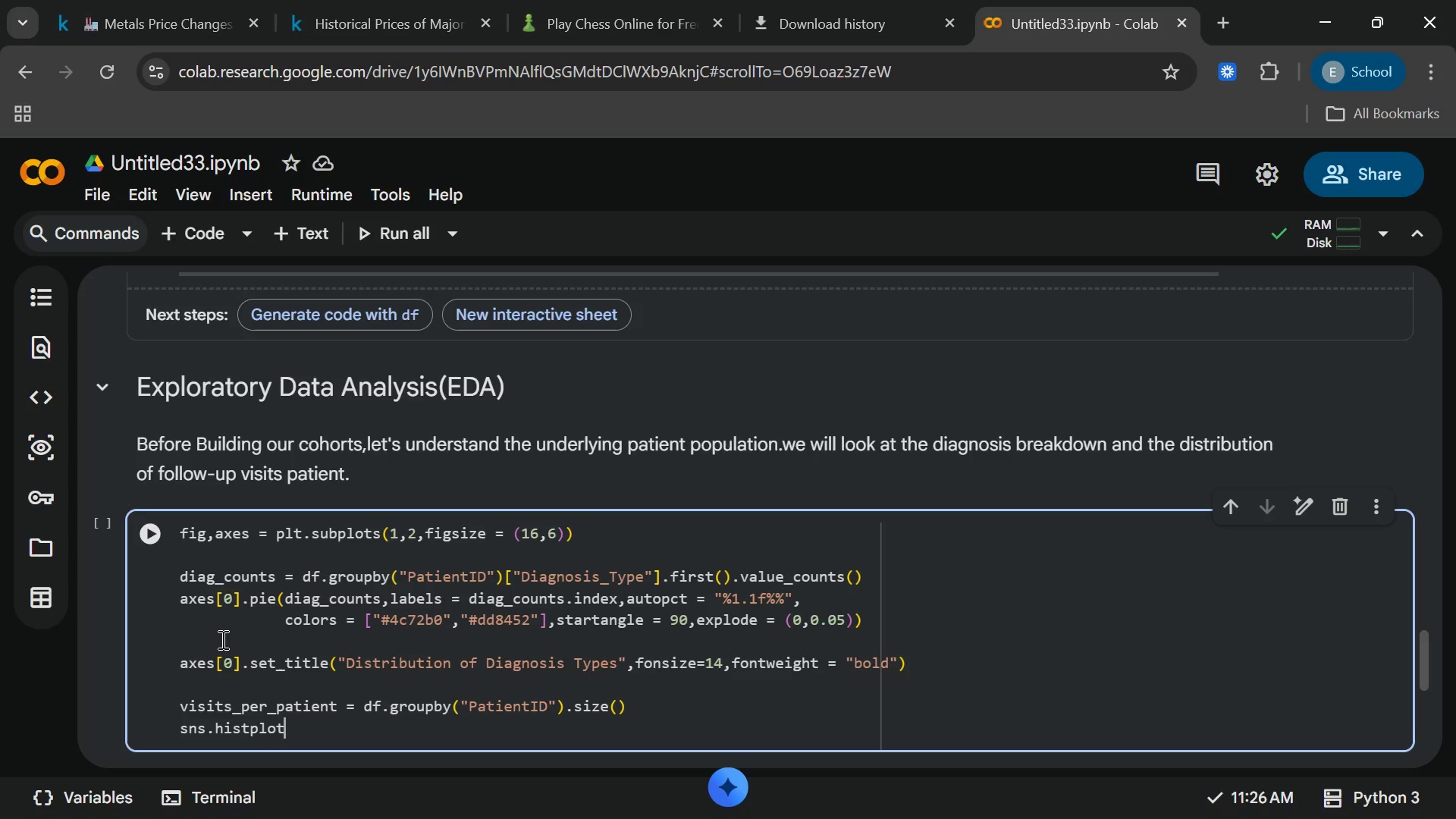 
type((bisi)
key(Backspace)
key(Backspace)
key(Backspace)
key(Backspace)
type(visit_Per)
 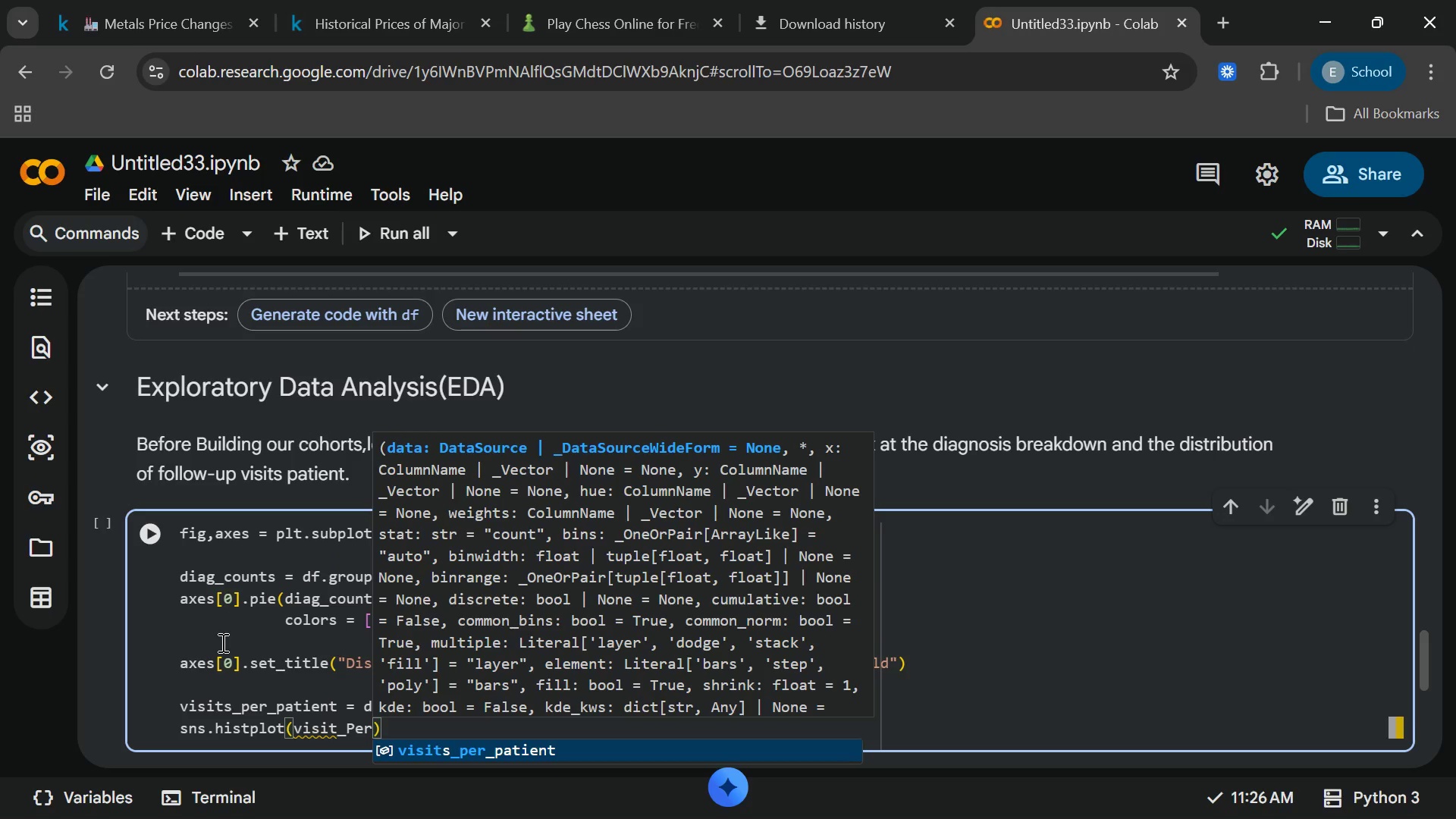 
key(Control+ControlRight)
 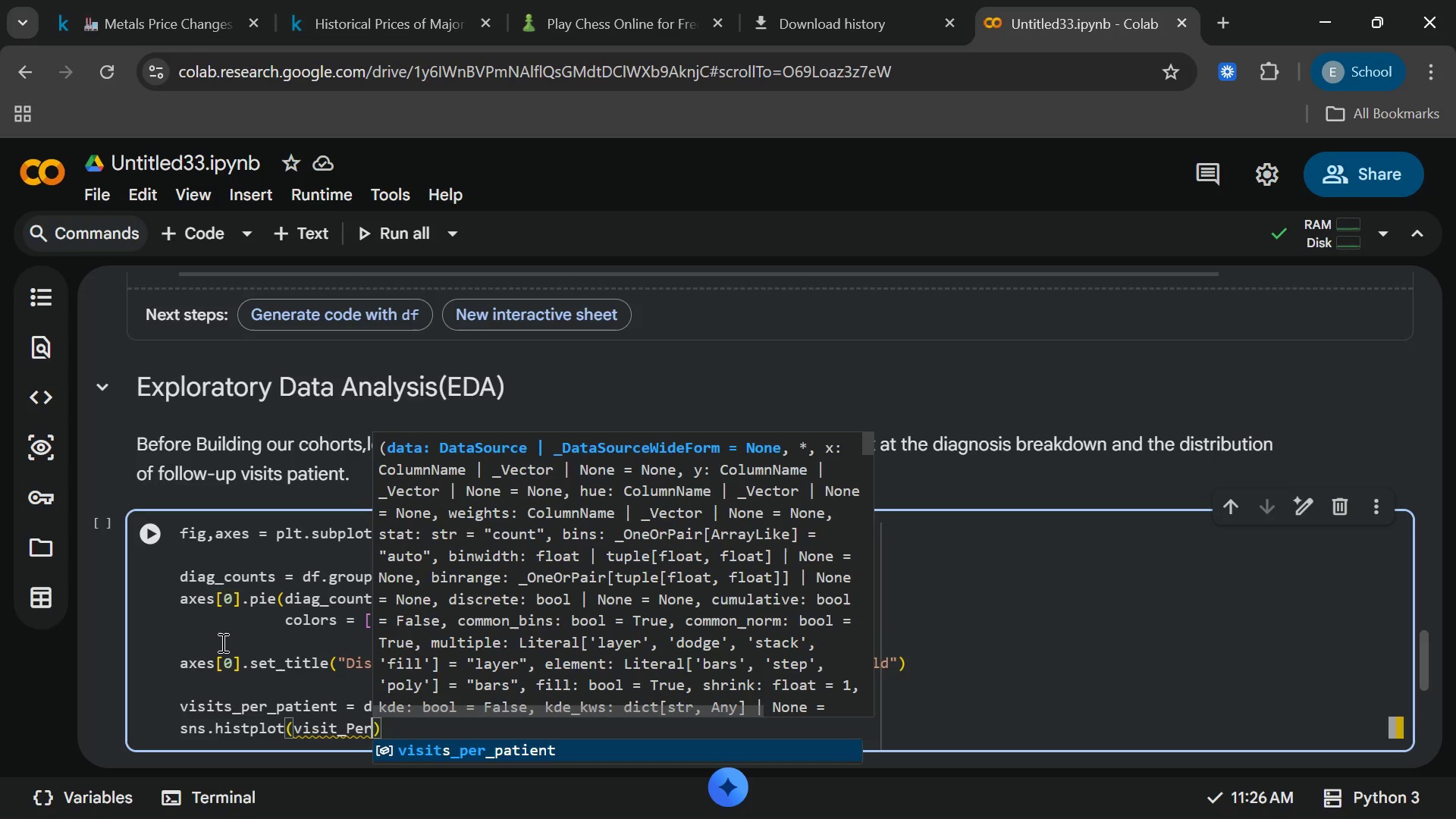 
key(Control+ControlRight)
 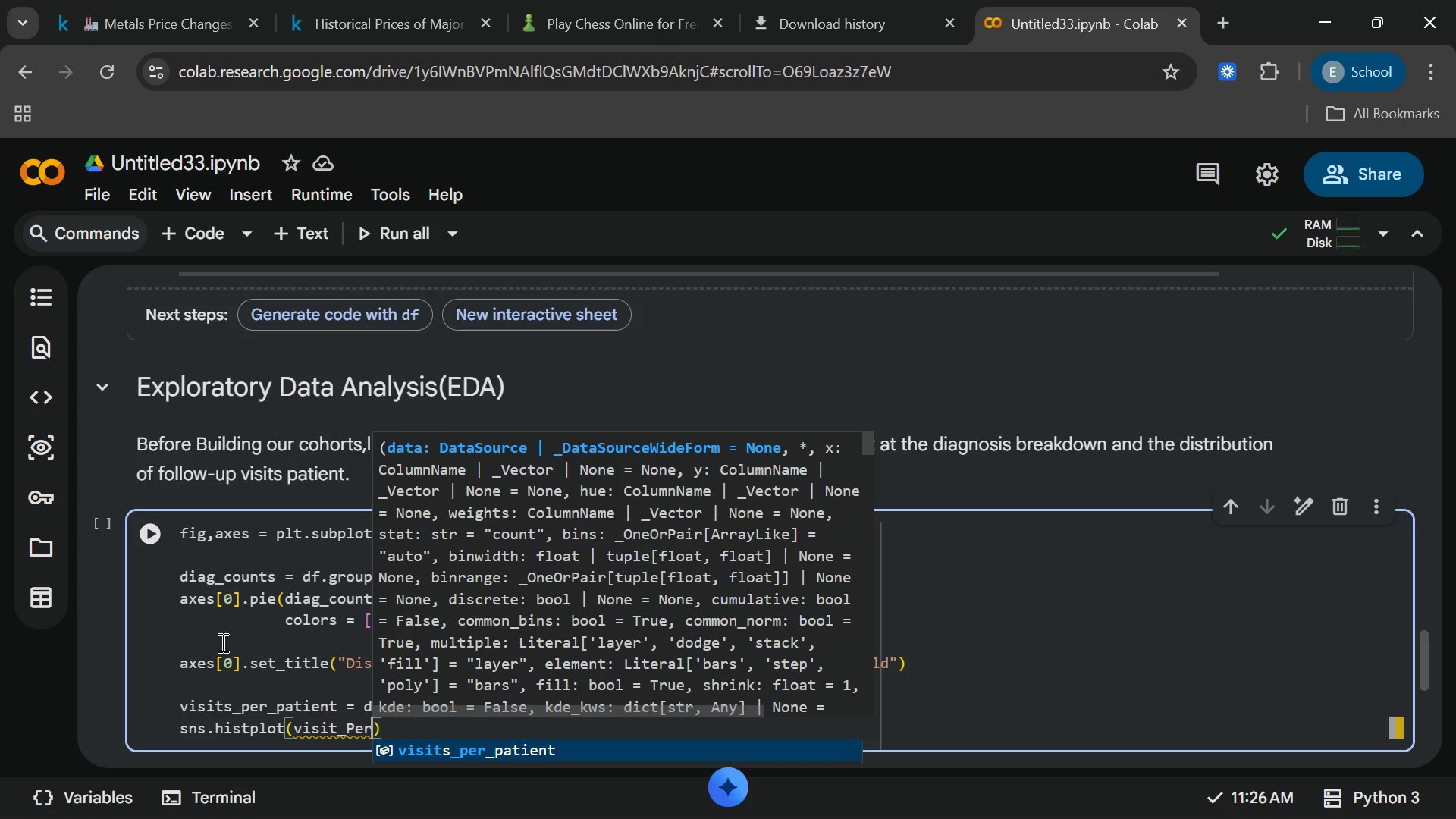 
key(Control+ControlRight)
 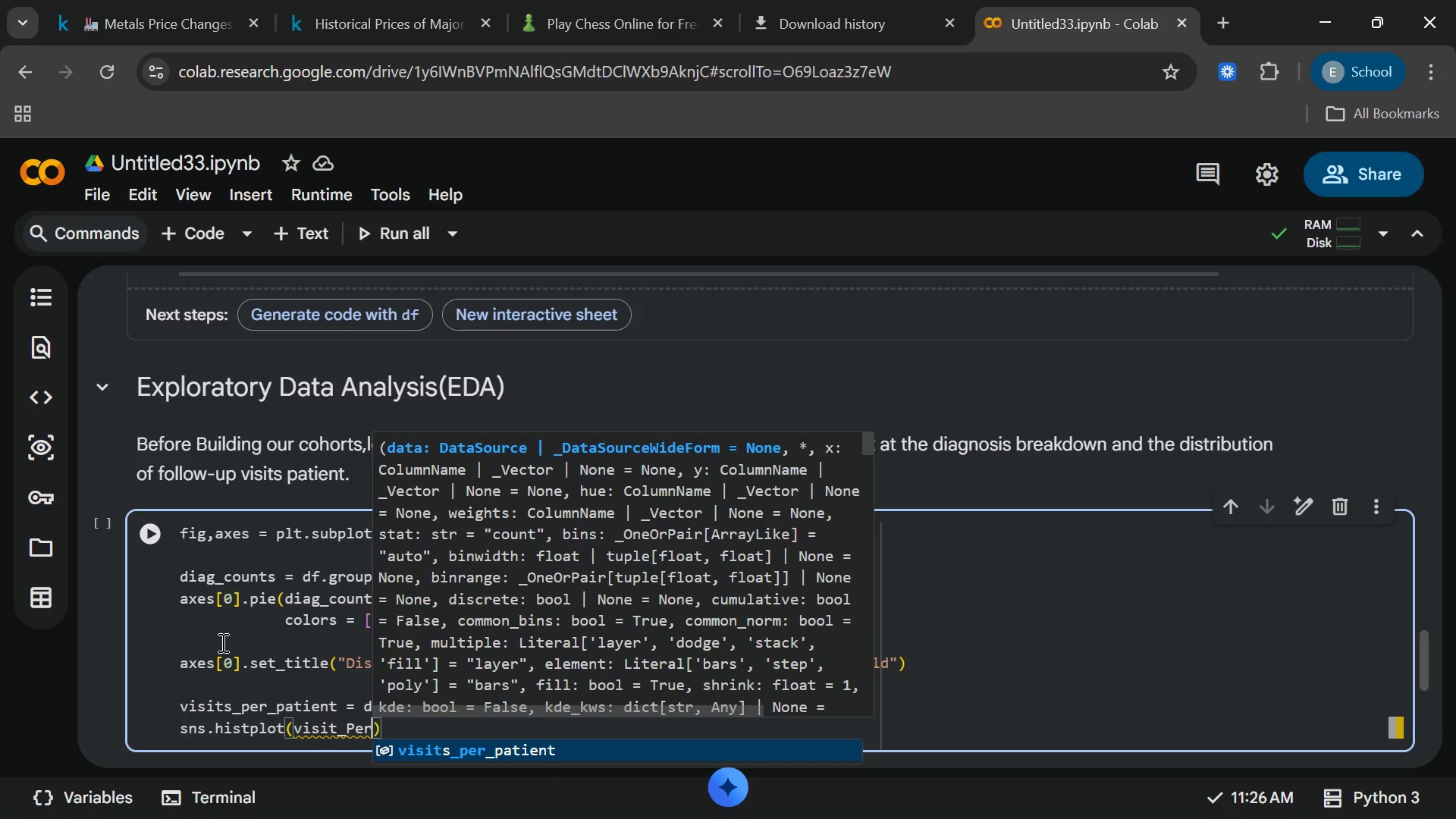 
key(Control+ControlRight)
 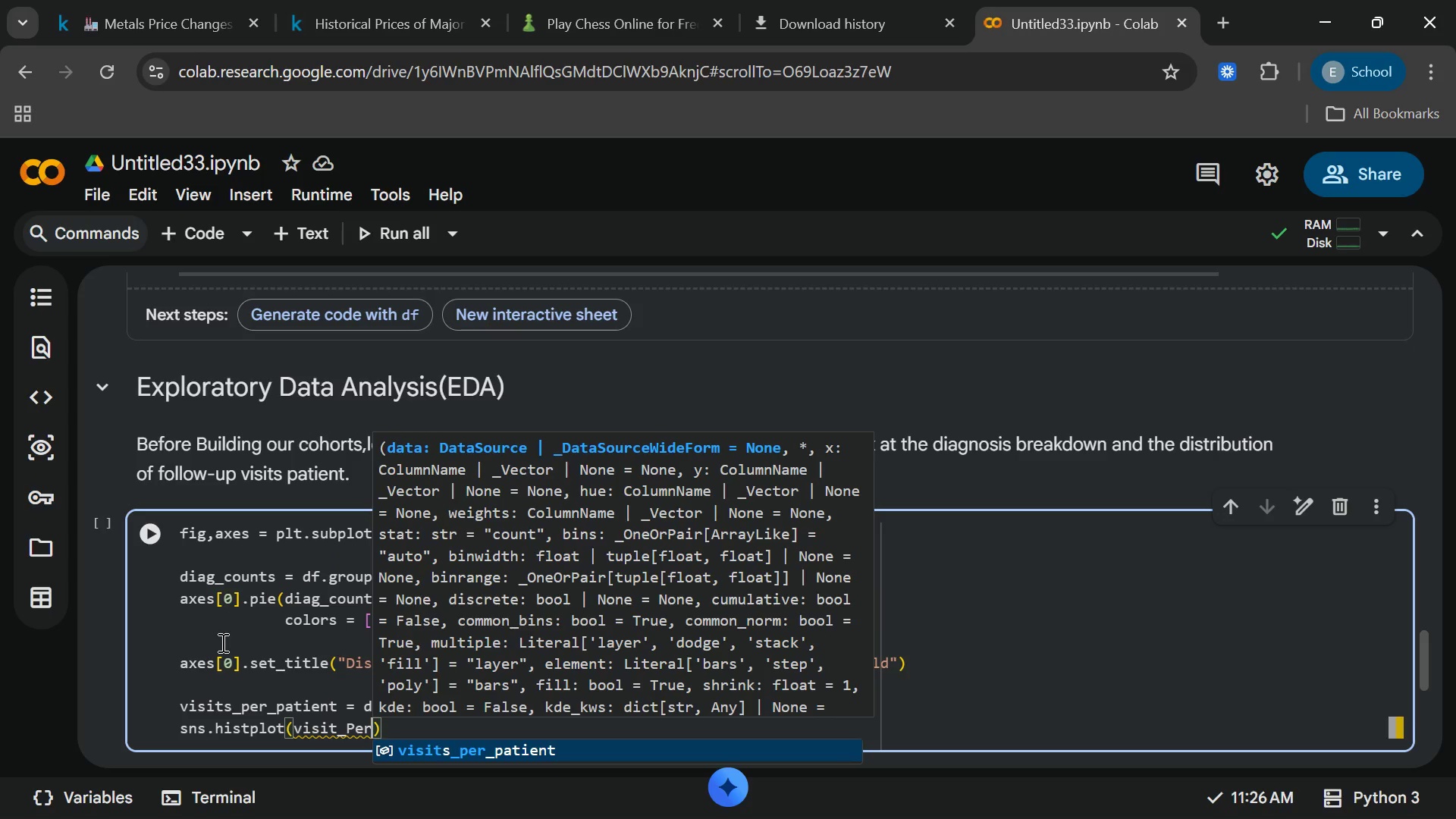 
key(Control+ControlRight)
 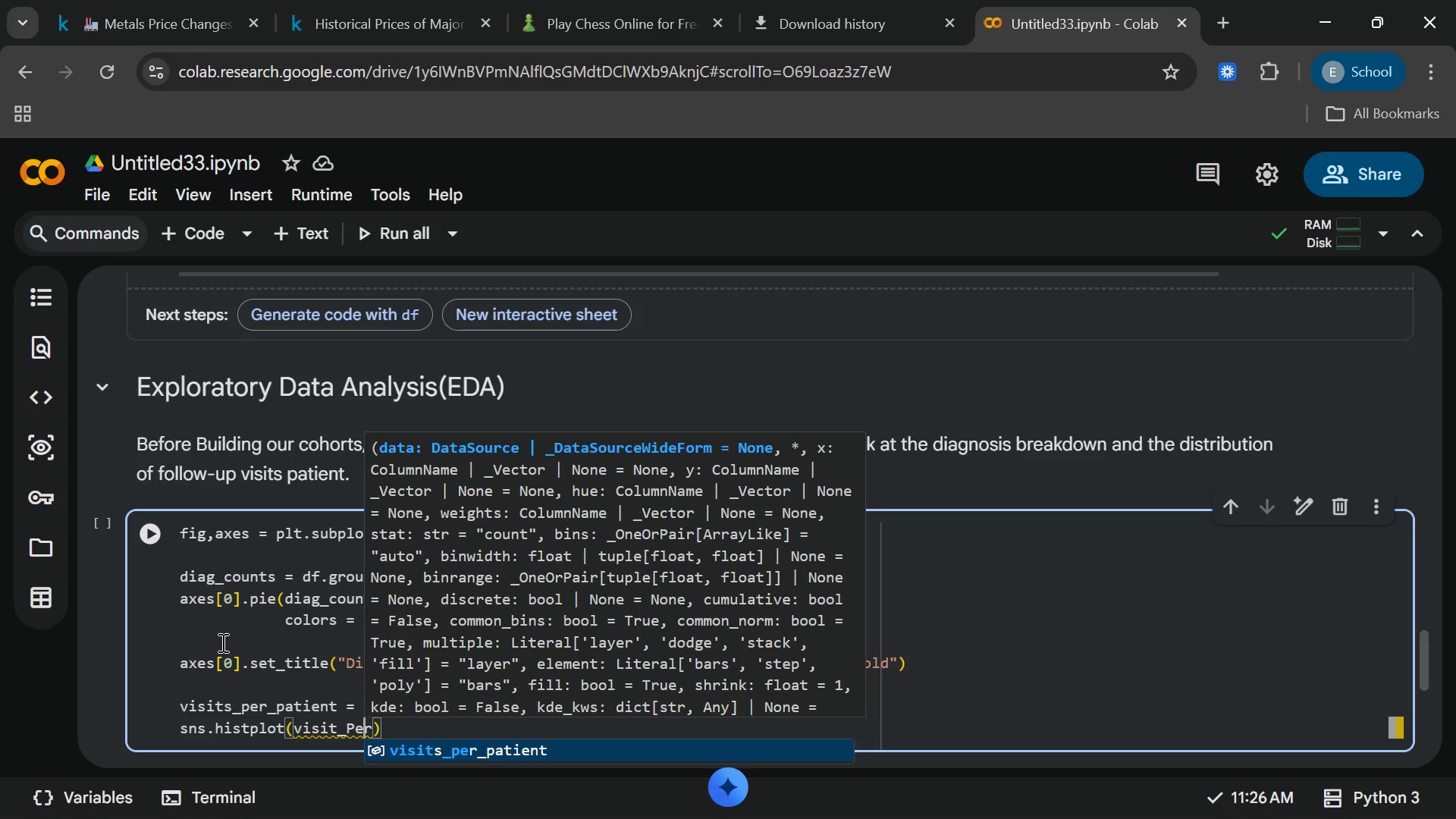 
key(ArrowLeft)
 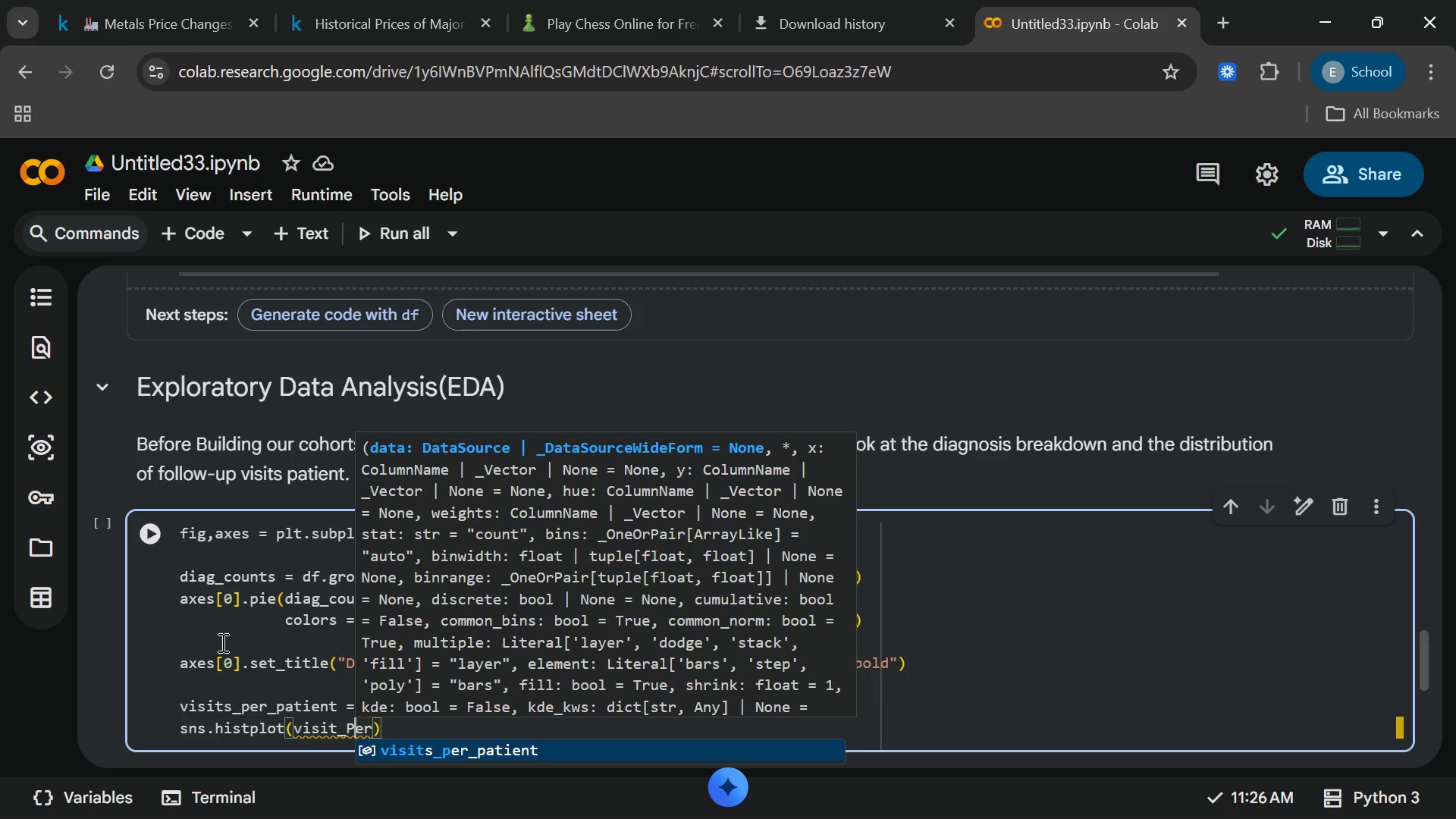 
key(ArrowLeft)
 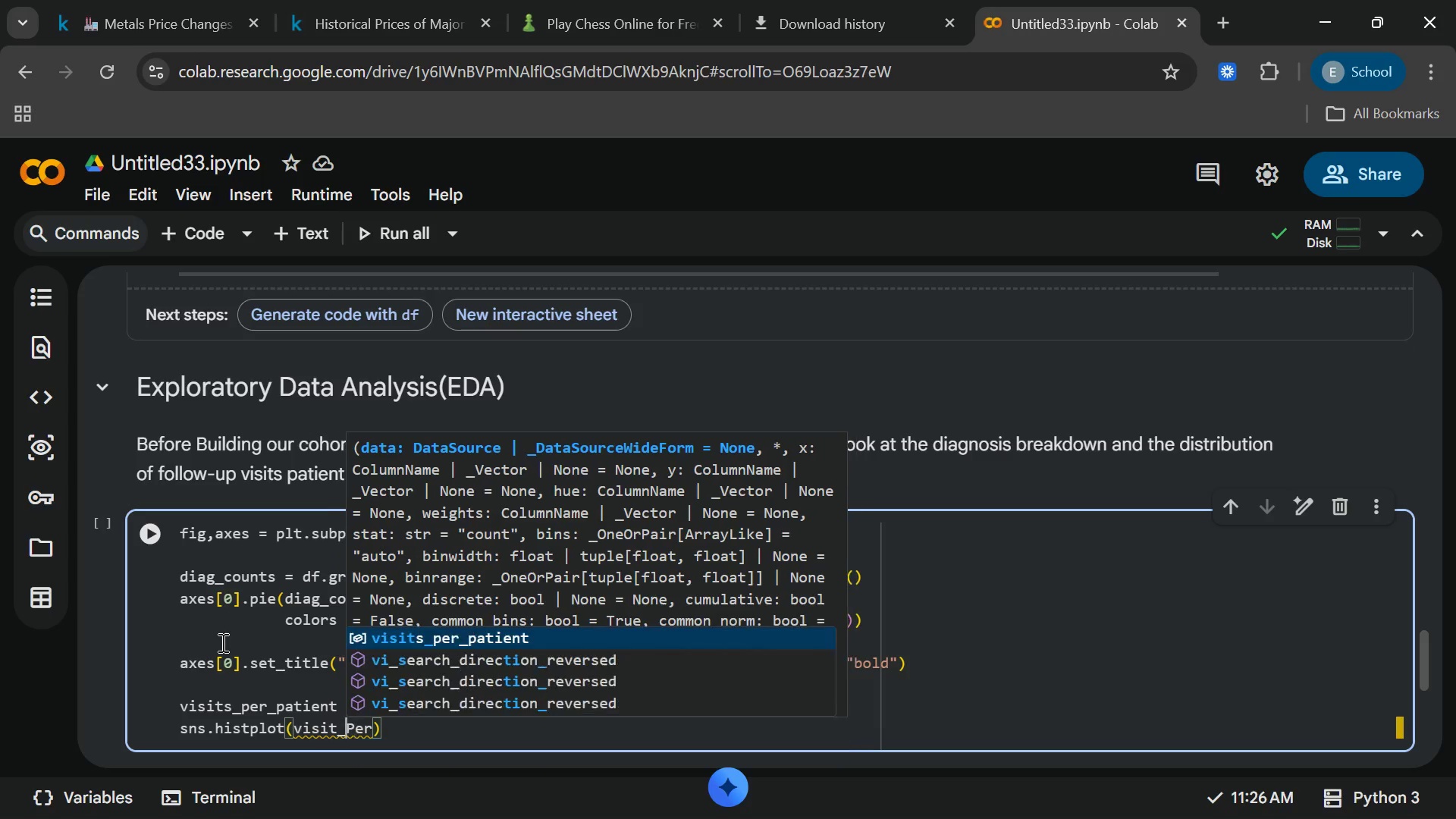 
key(ArrowLeft)
 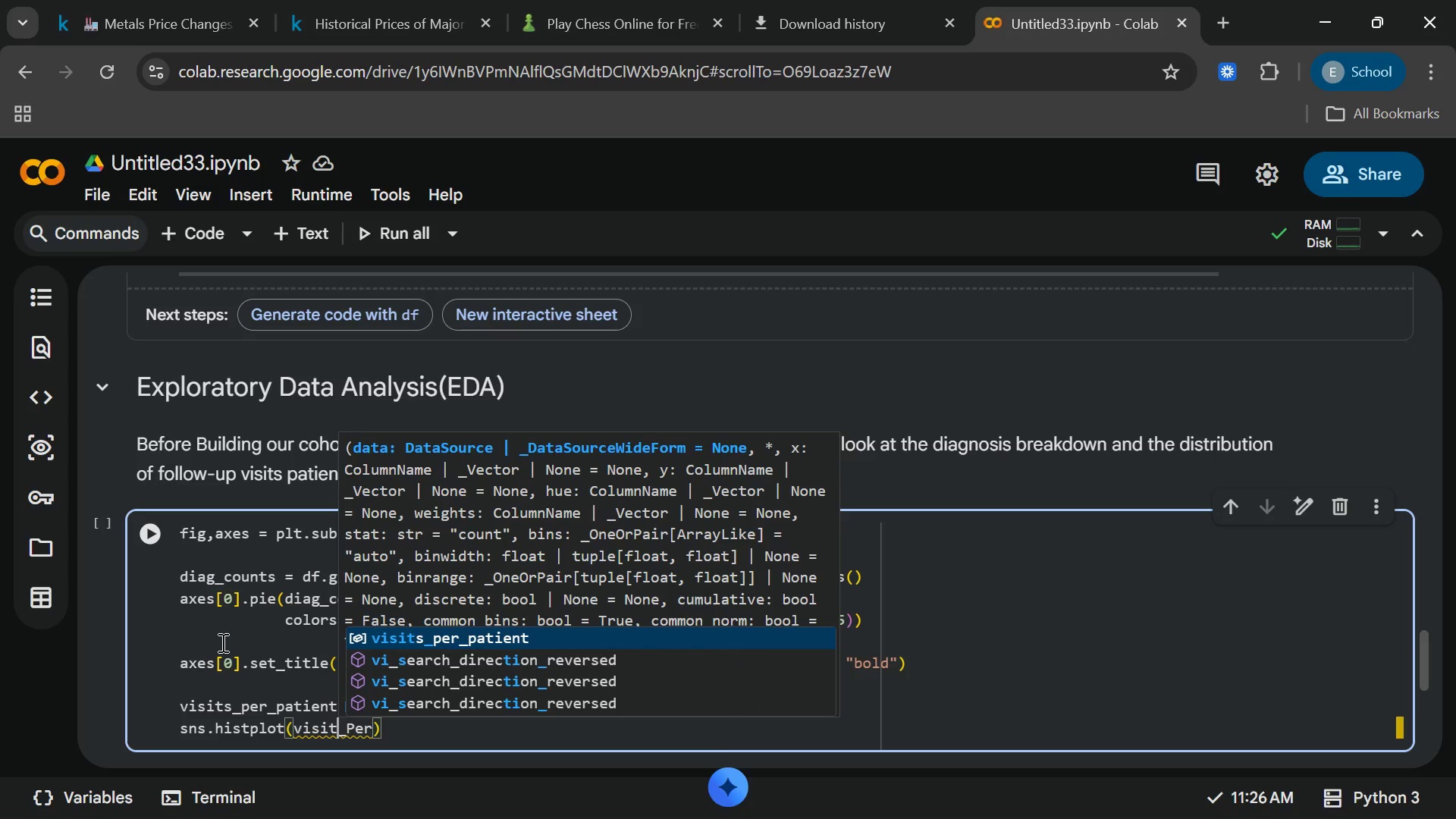 
key(ArrowLeft)
 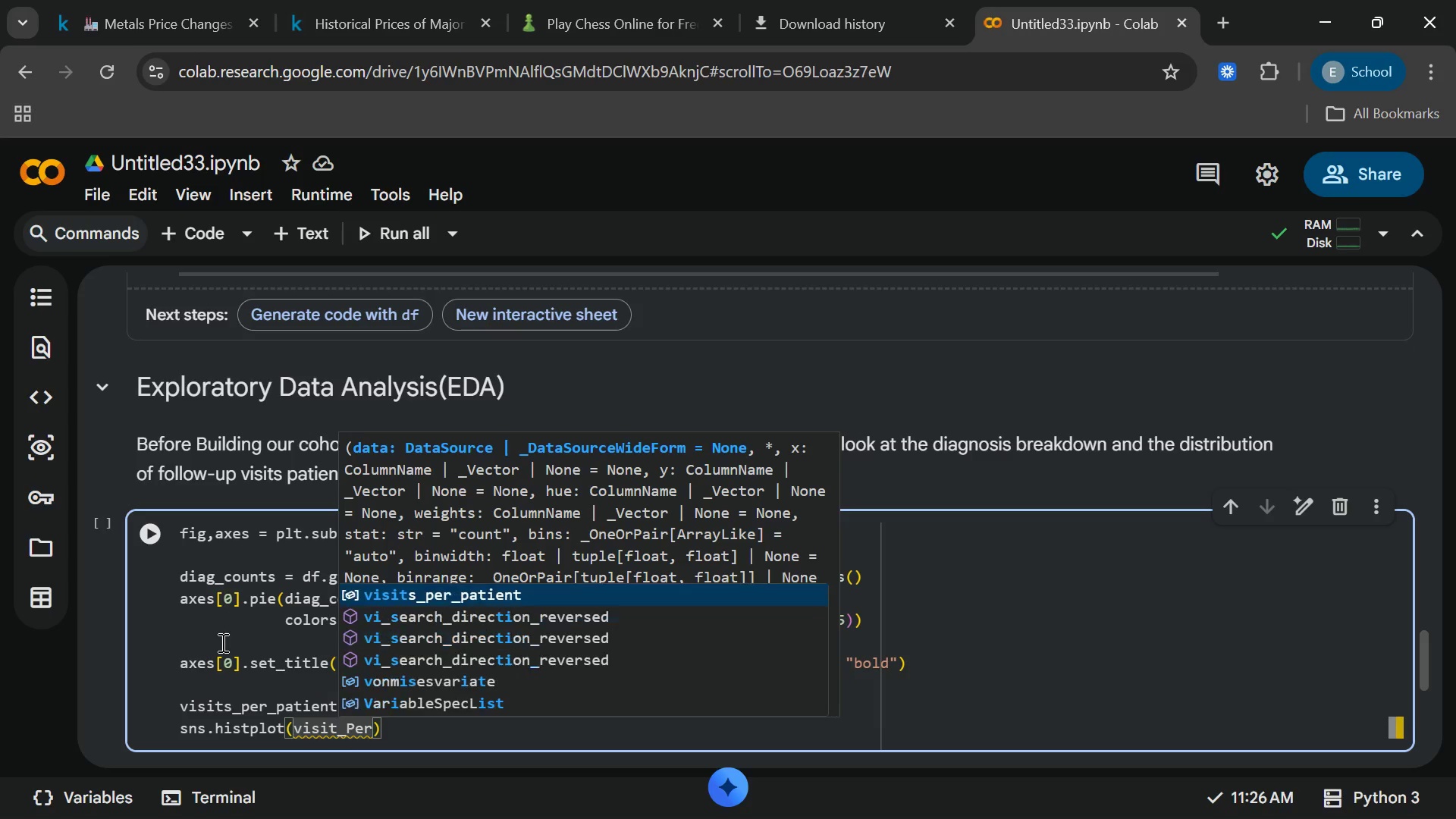 
key(S)
 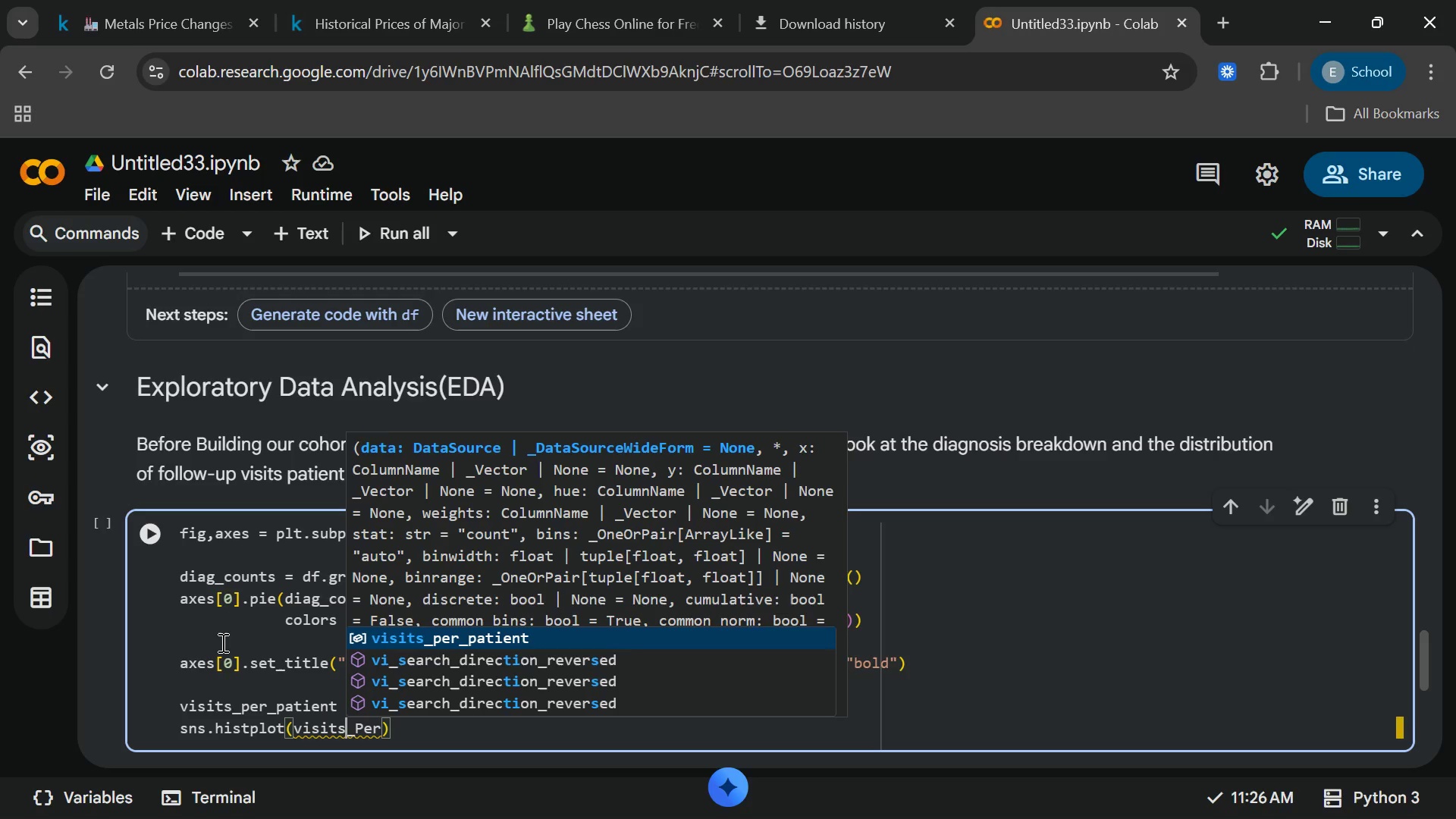 
hold_key(key=ArrowRight, duration=0.55)
 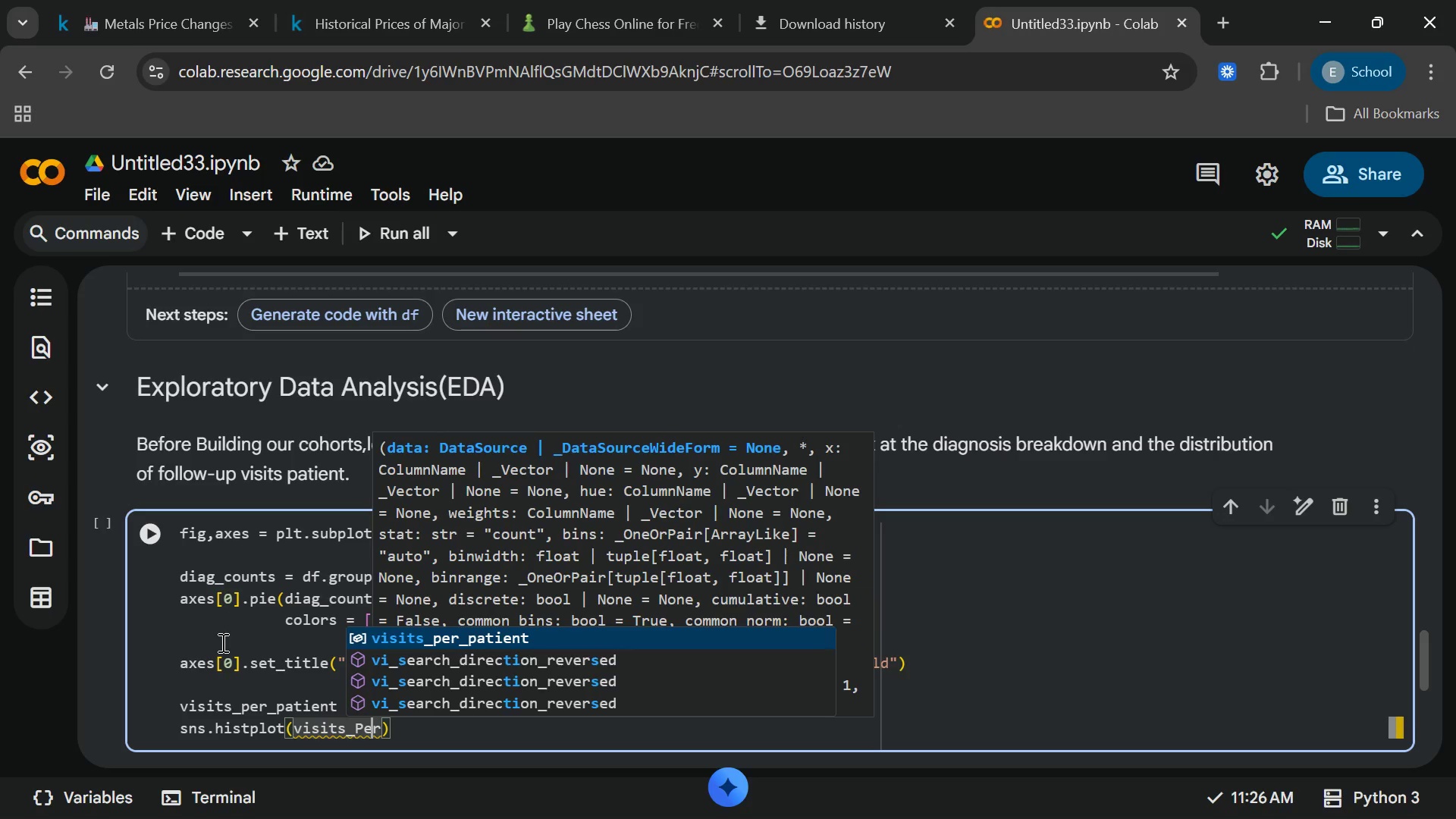 
key(ArrowRight)
 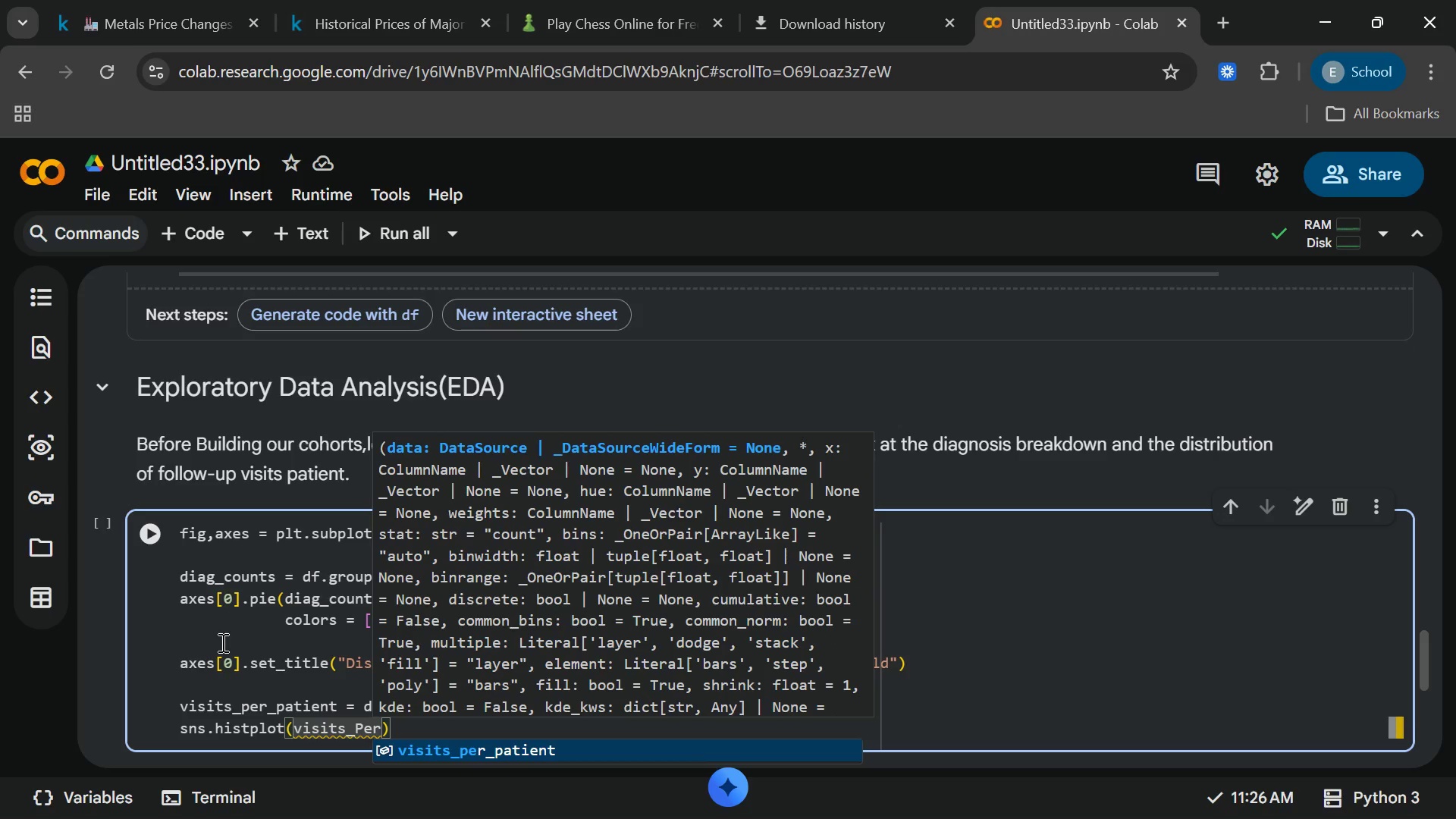 
key(ArrowRight)
 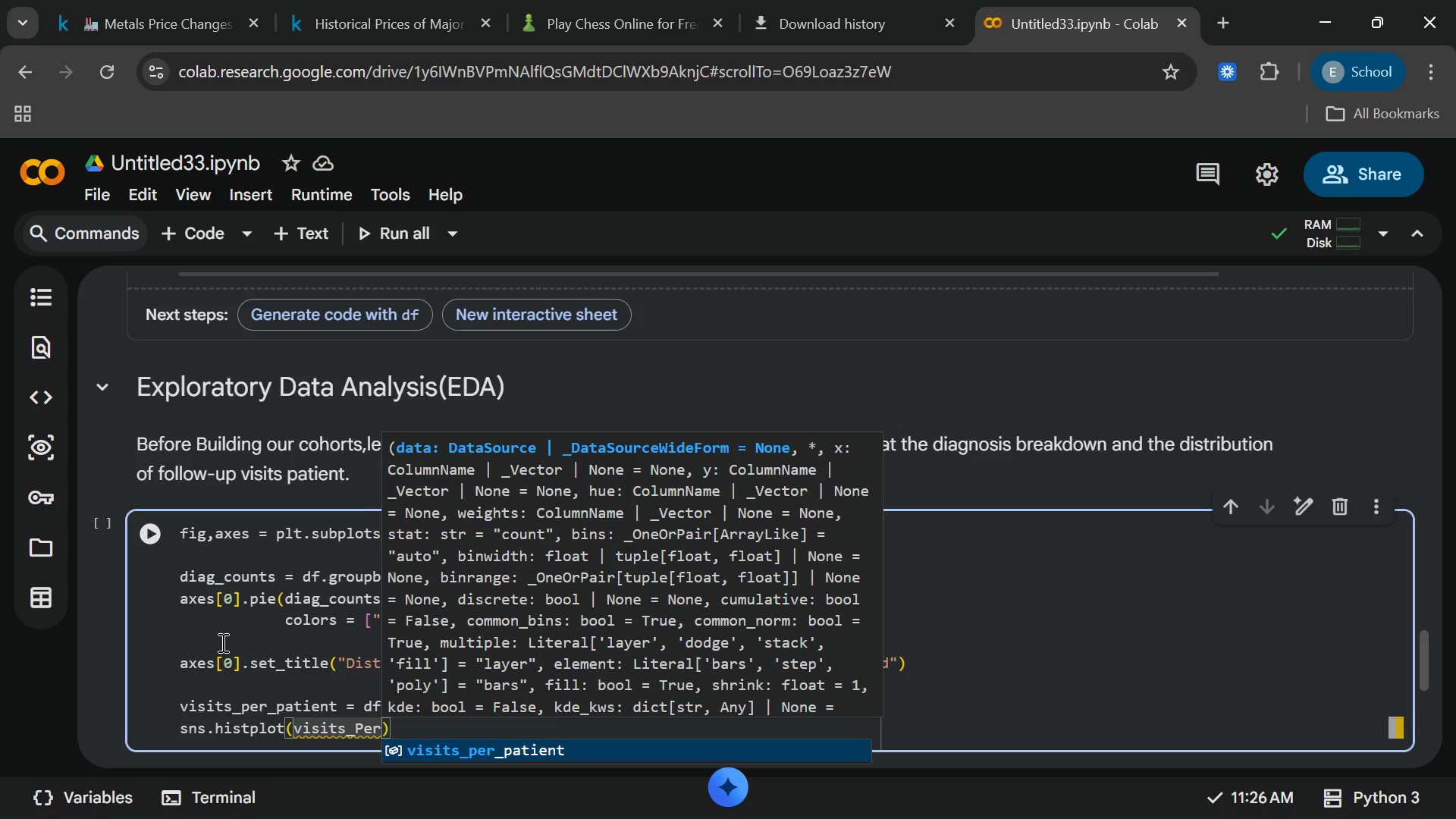 
key(Backspace)
key(Backspace)
key(Backspace)
type(per_patients)
key(Backspace)
 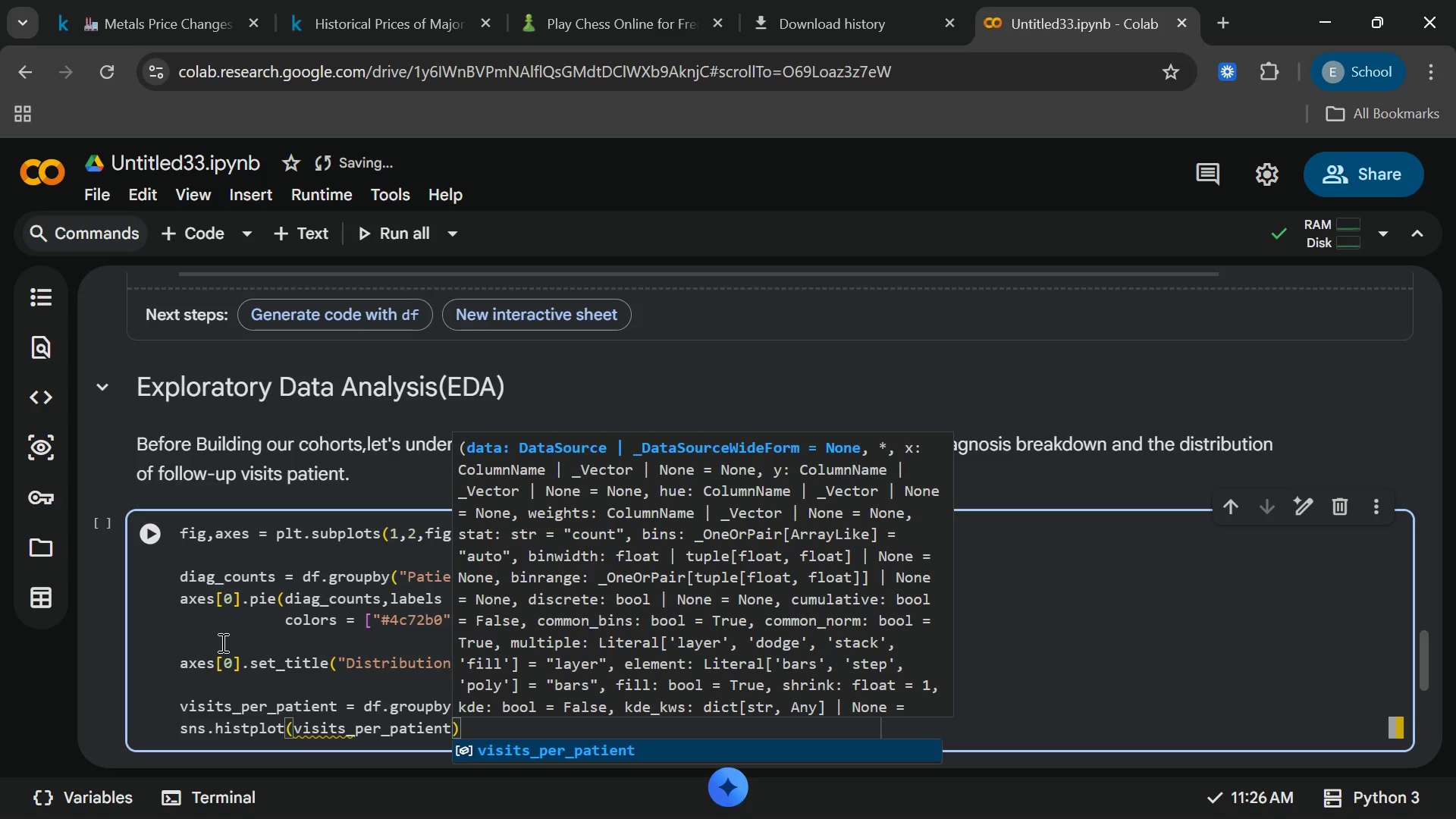 
key(Comma)
 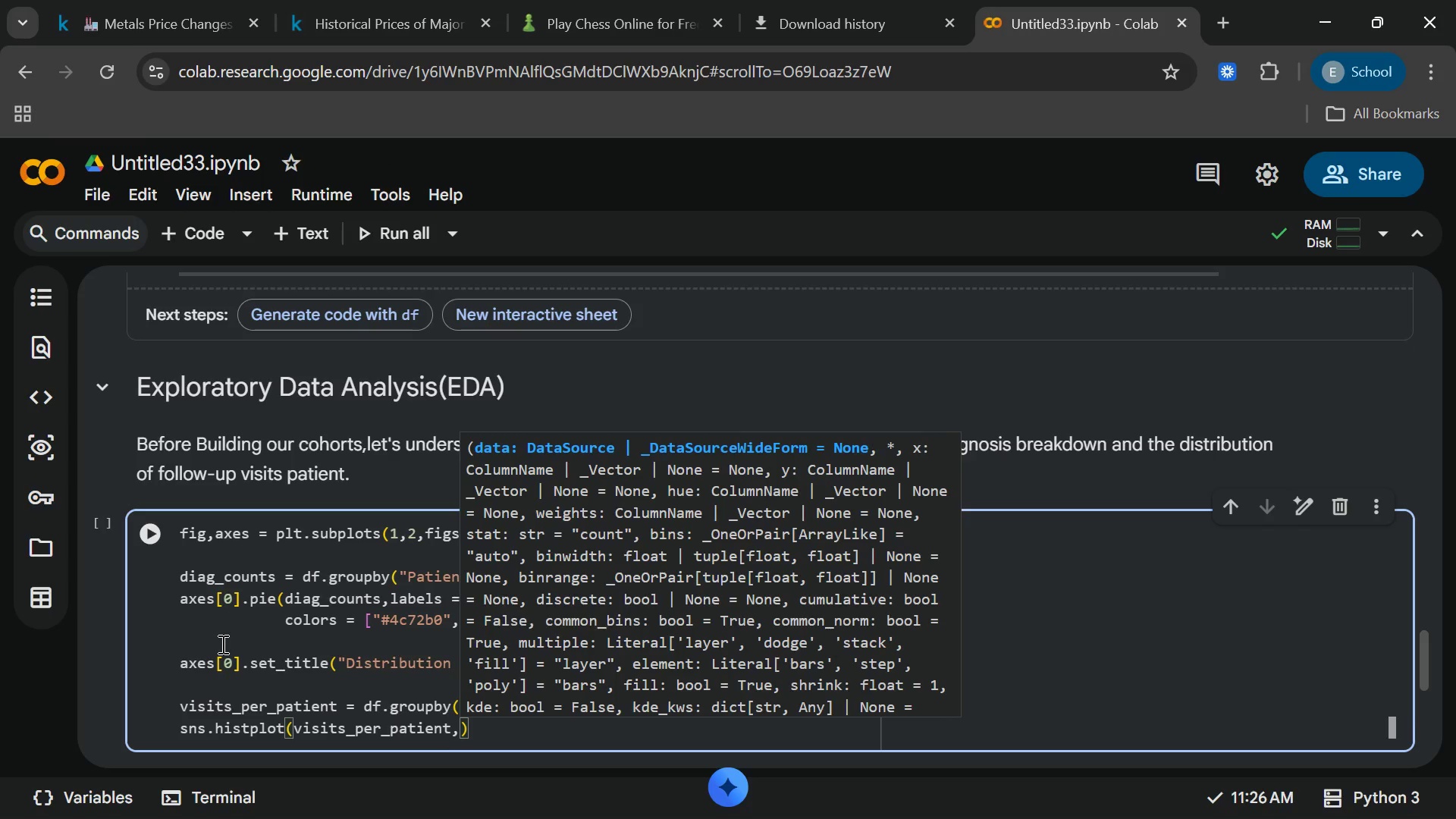 
key(B)
 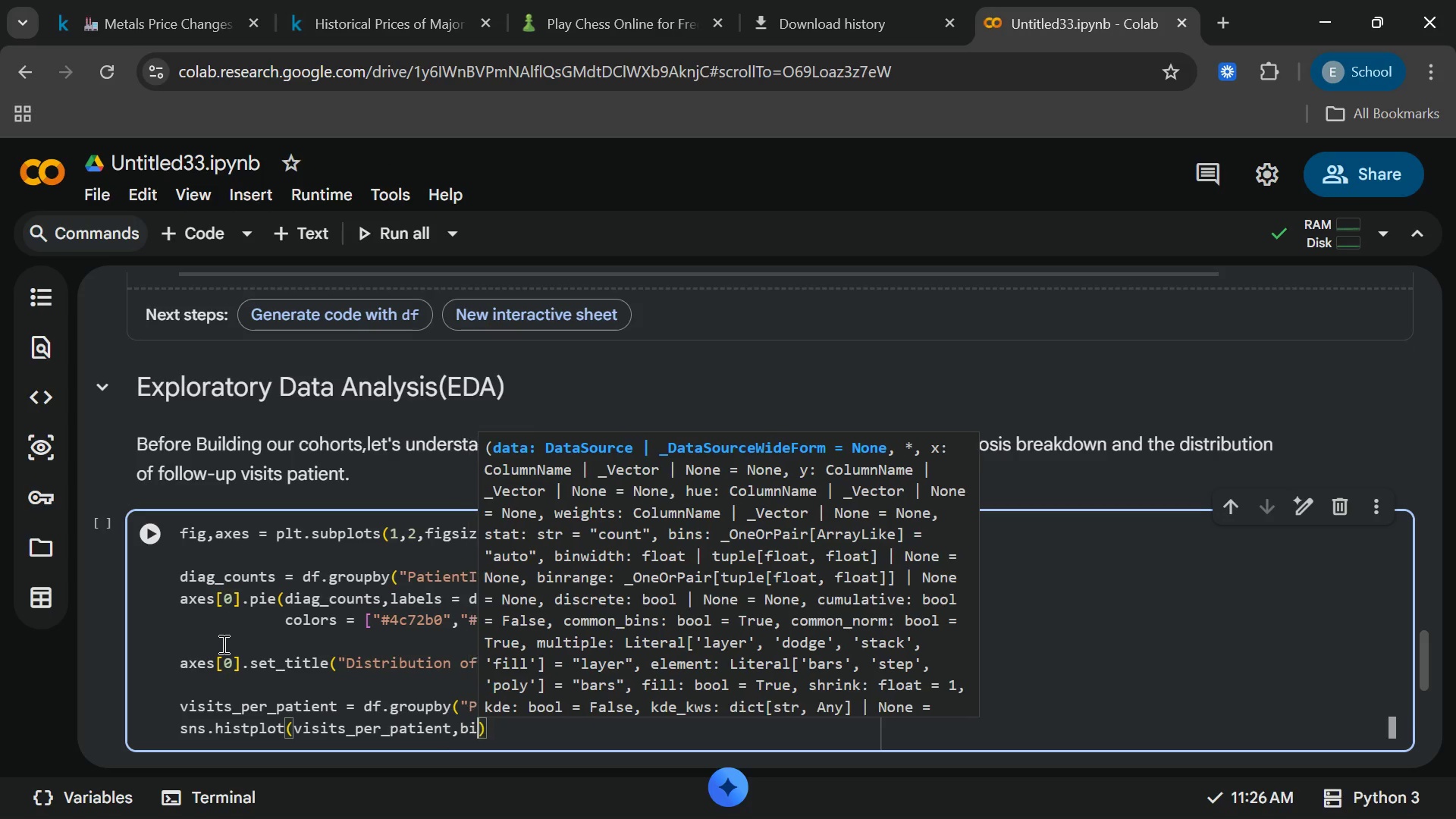 
type(ins = 13,a=axes[1)
 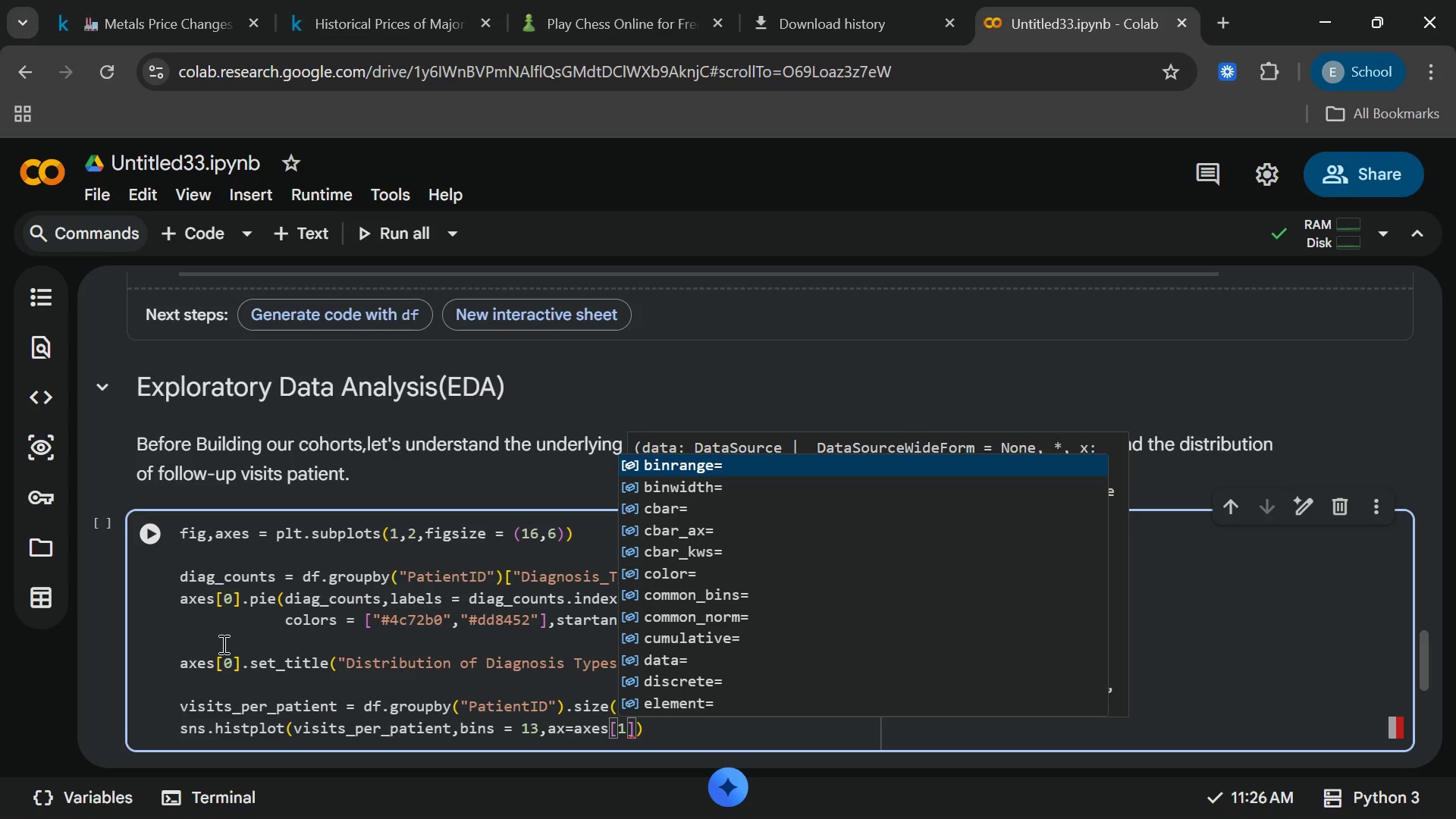 
key(ArrowRight)
 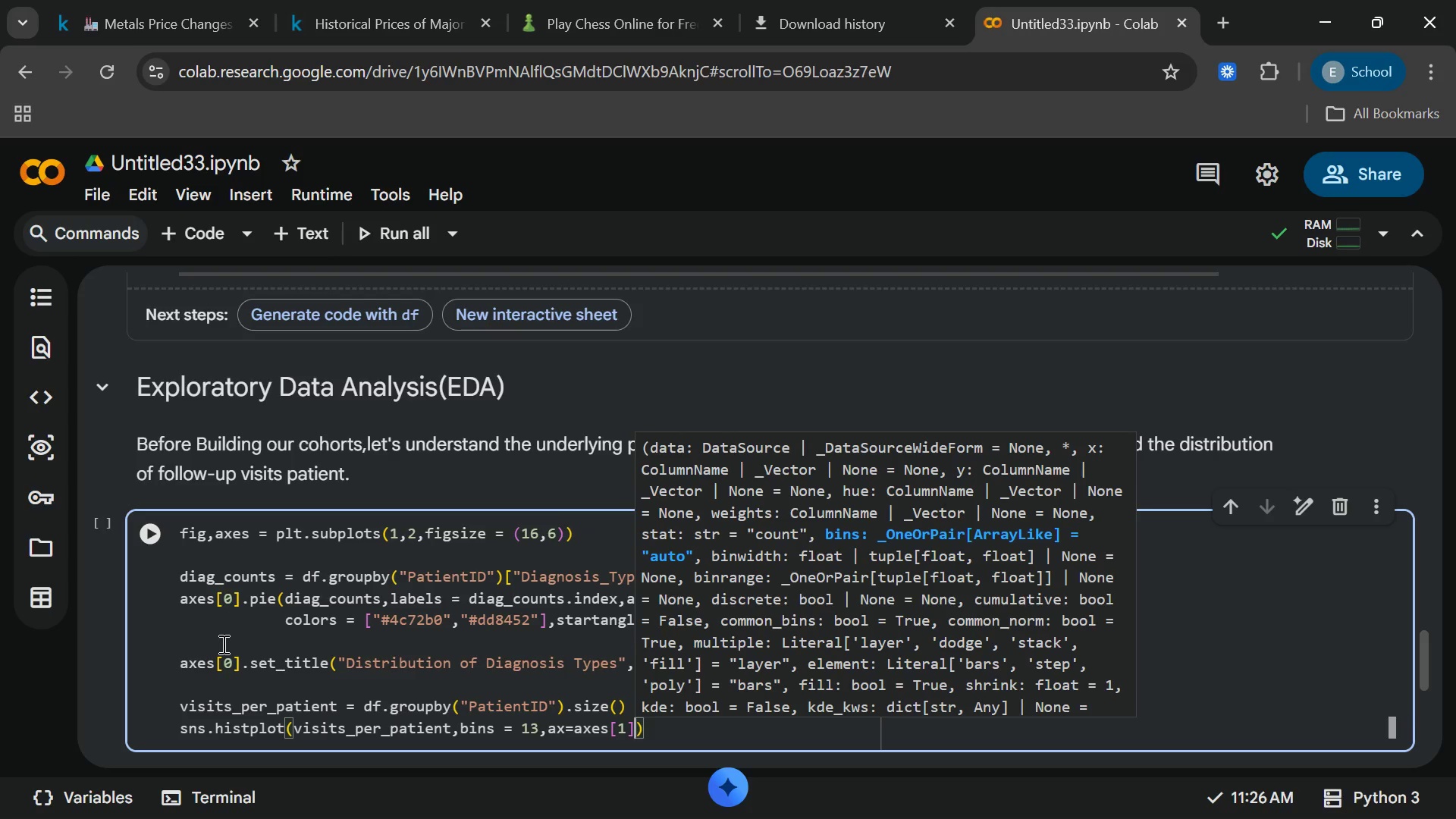 
type(,ci)
key(Backspace)
type(olor)
 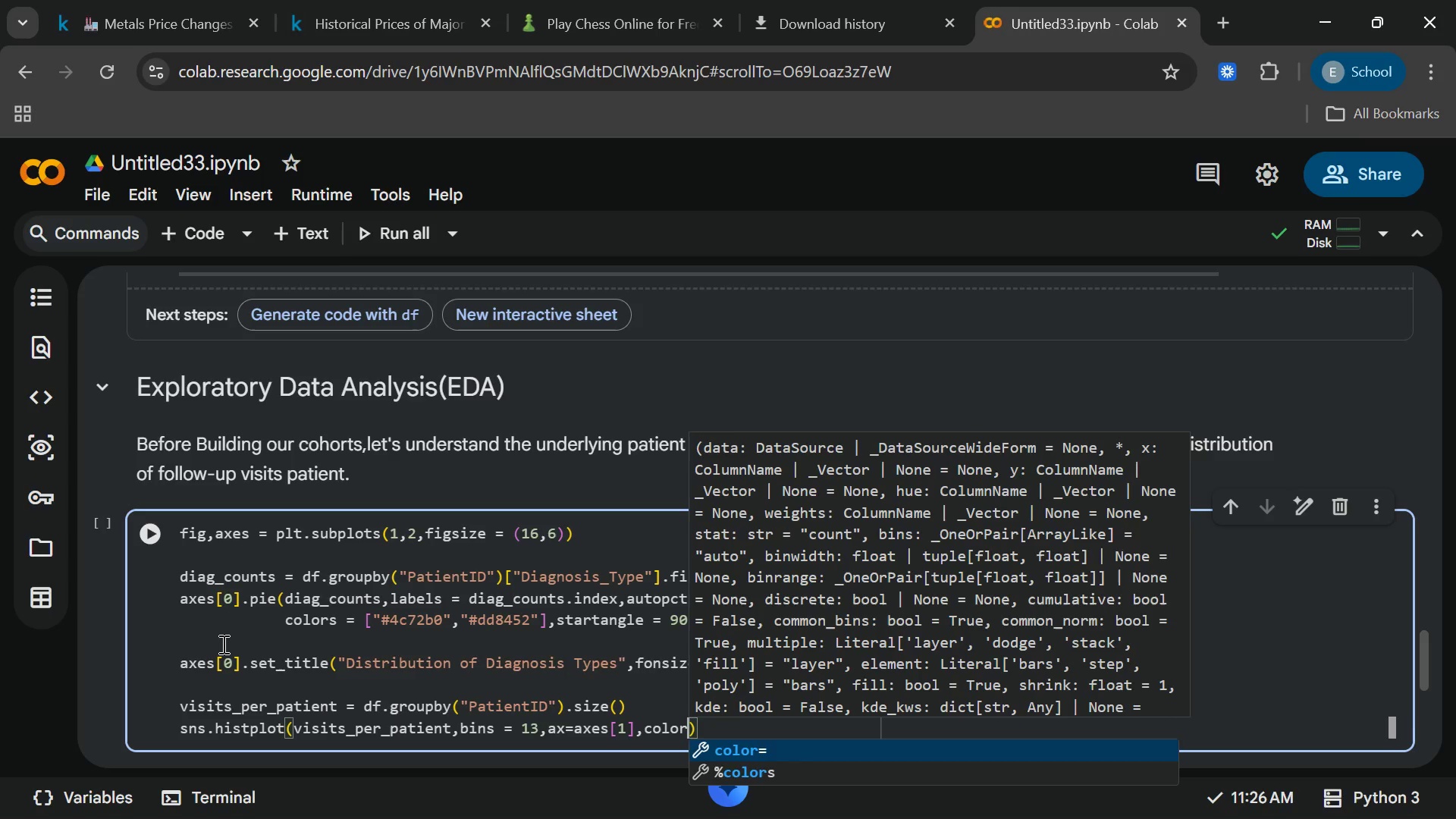 
key(Enter)
 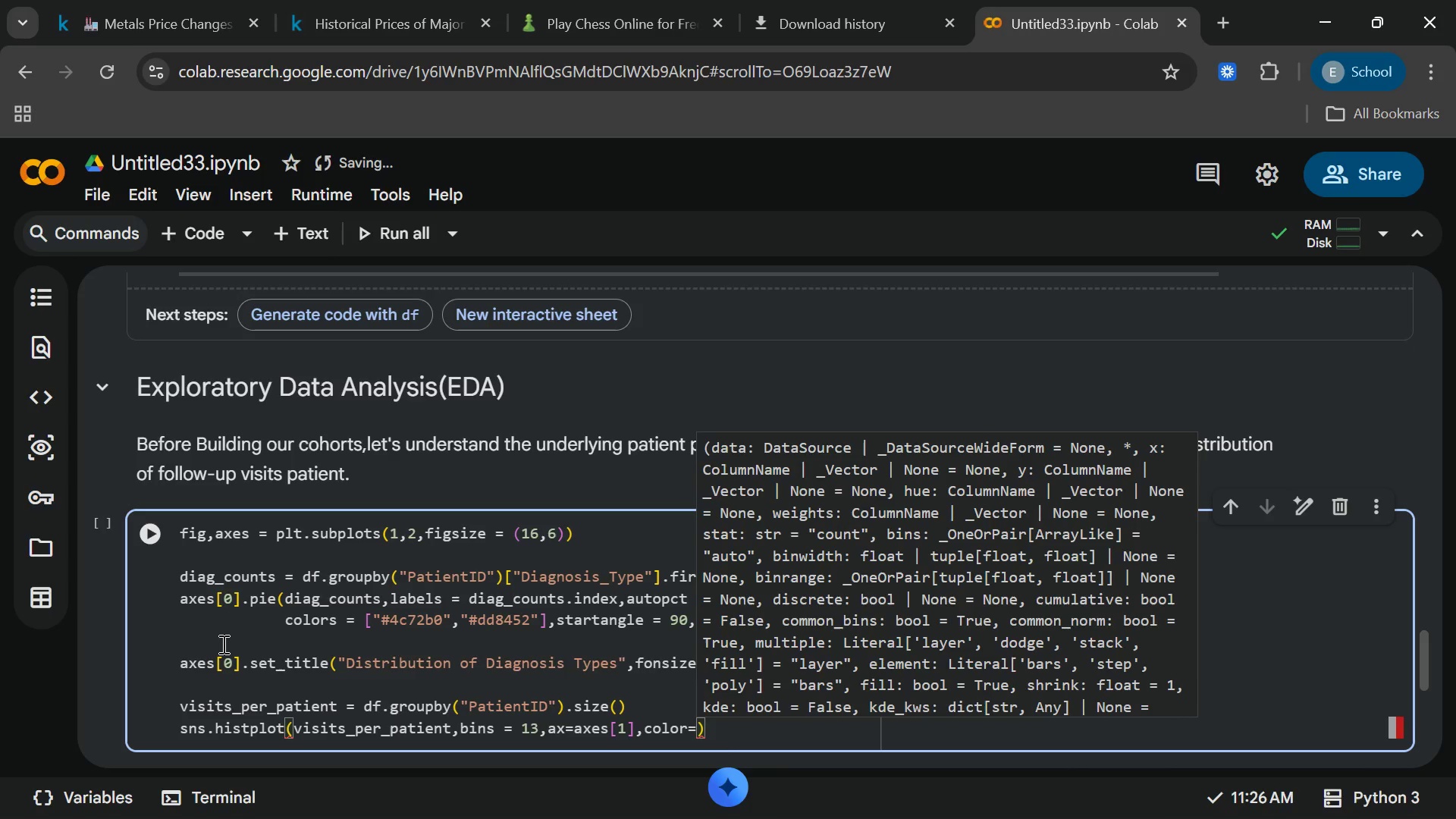 
wait(6.08)
 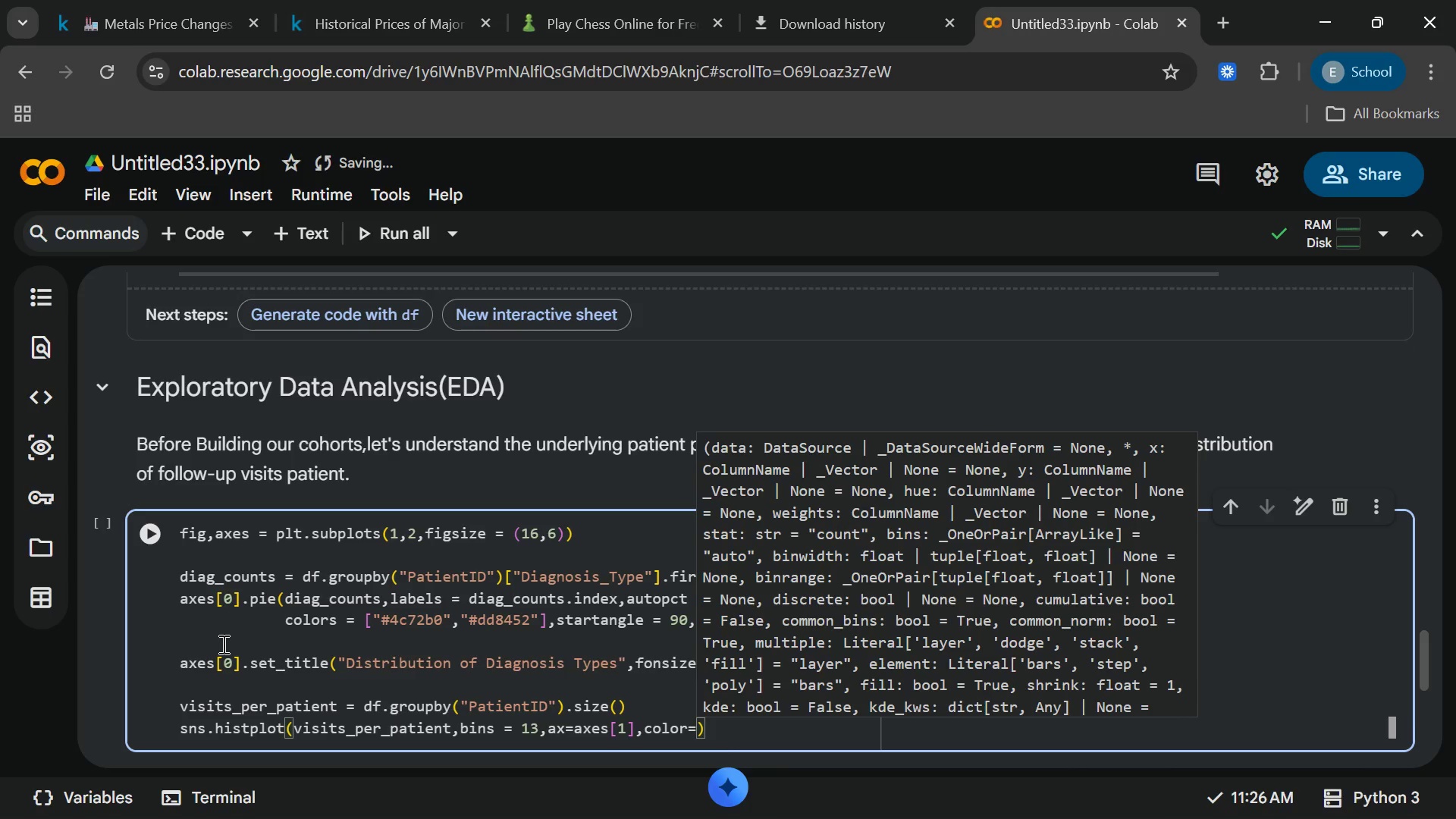 
type("#55a868)
 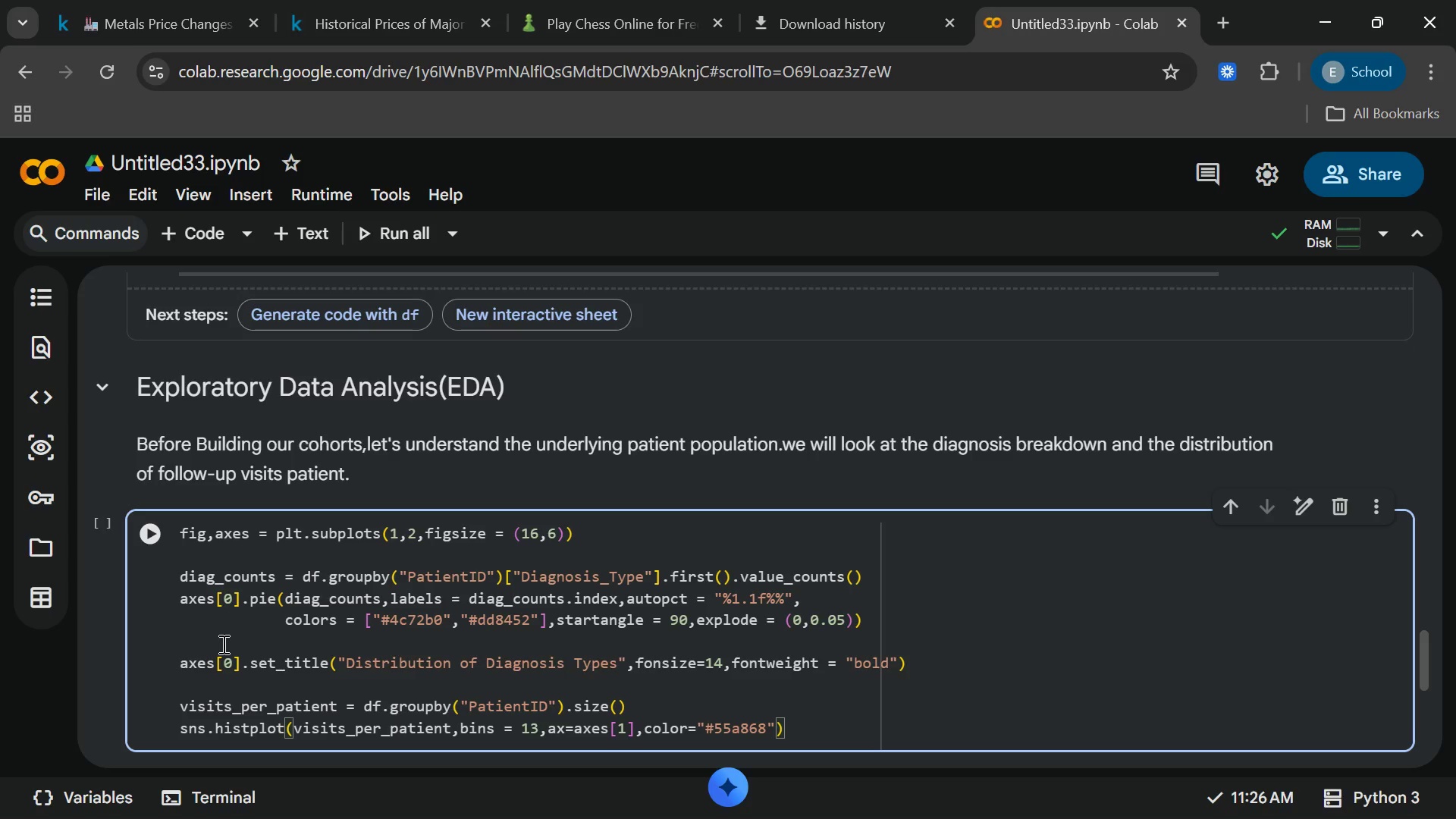 
key(ArrowRight)
 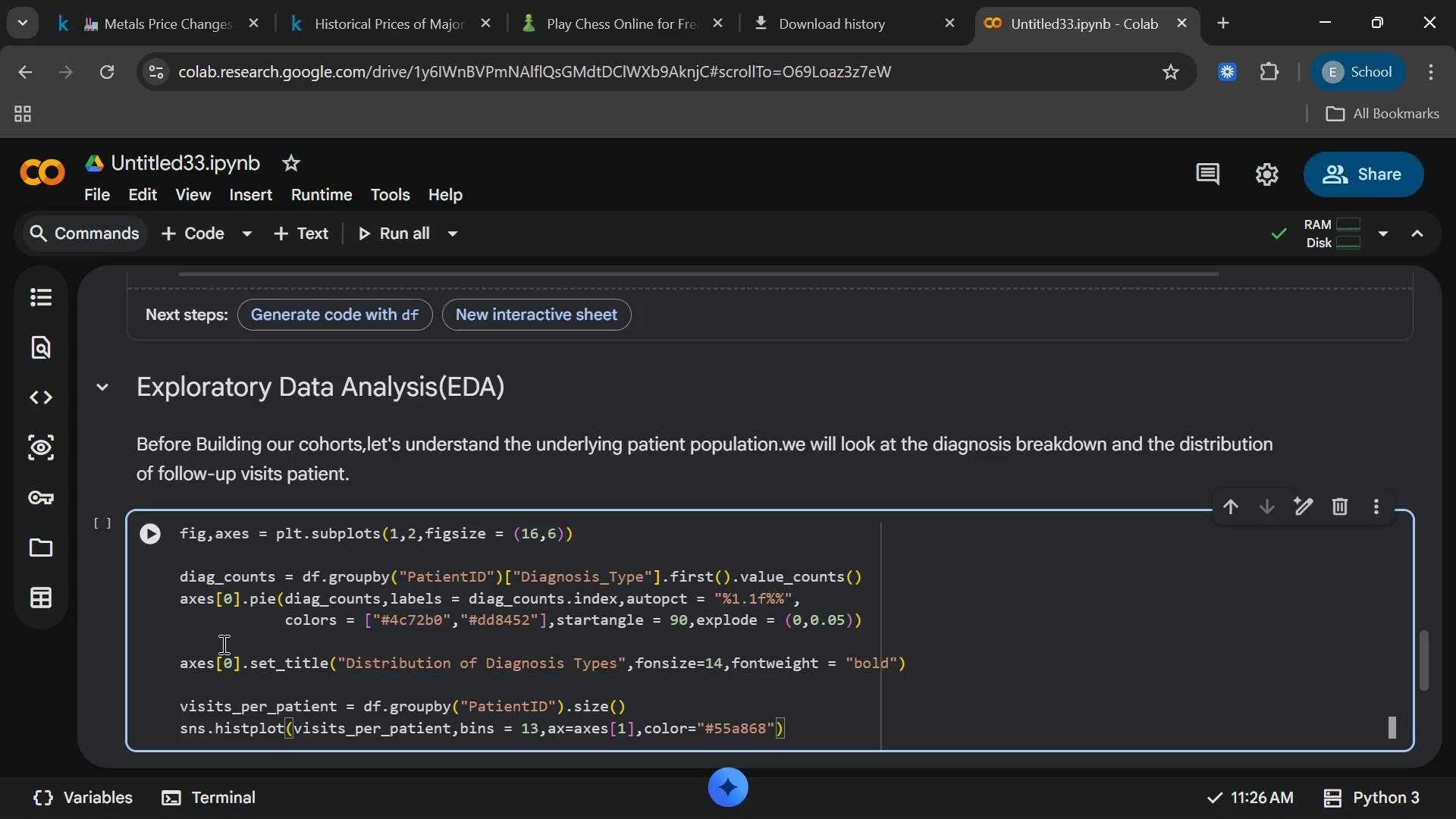 
type(,kde = False)
 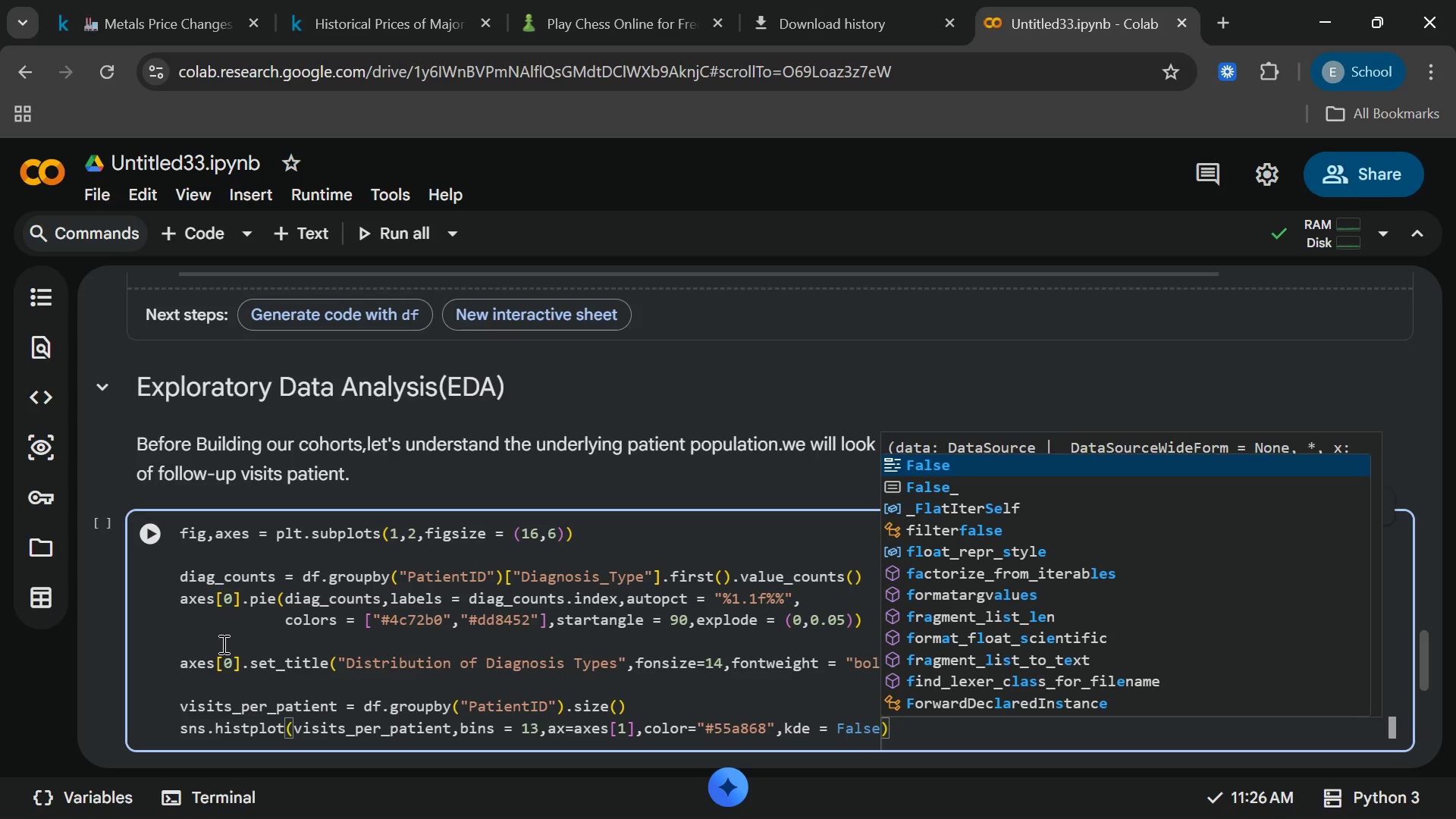 
type(, discrete = True[End])
 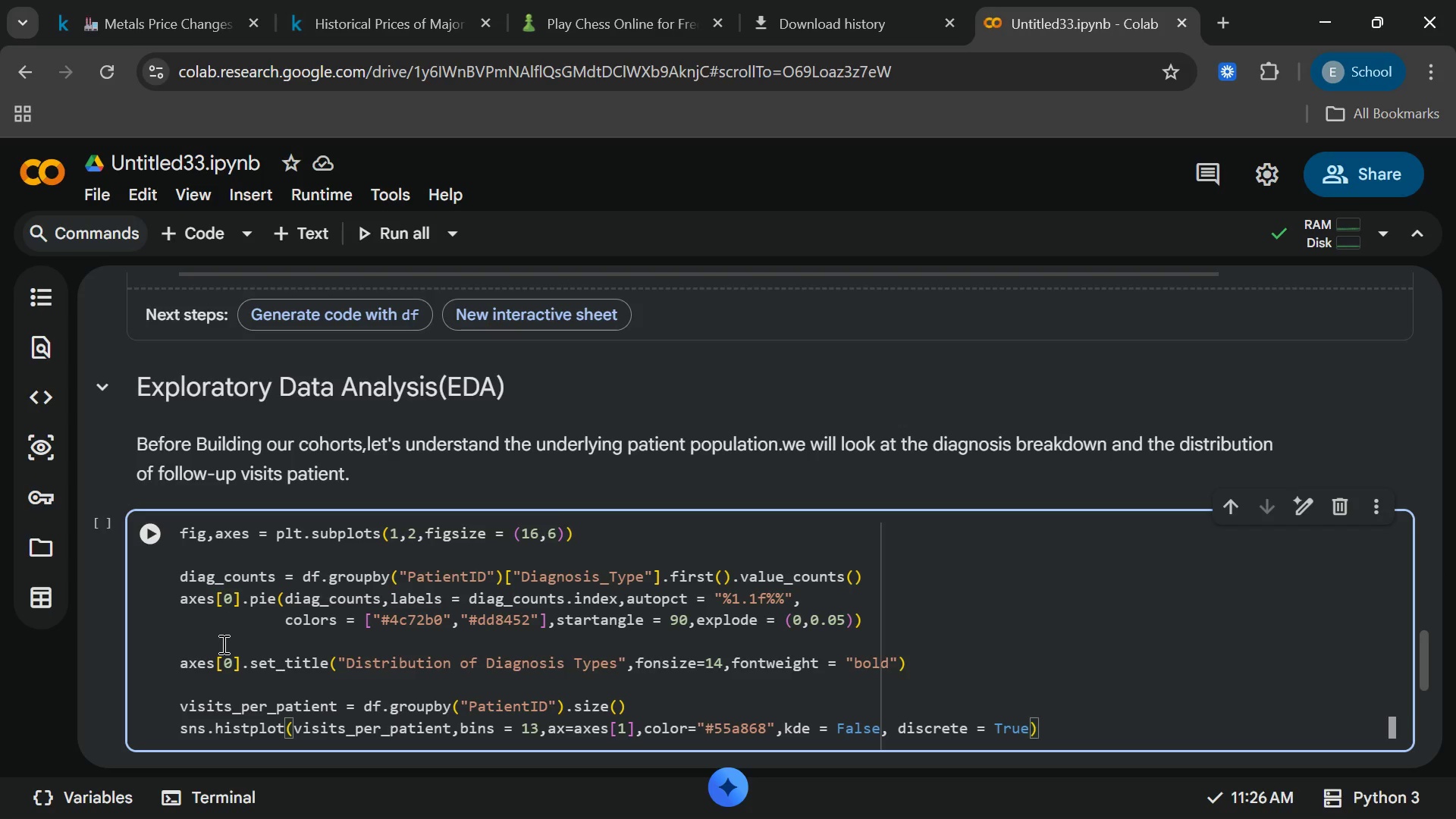 
key(Enter)
 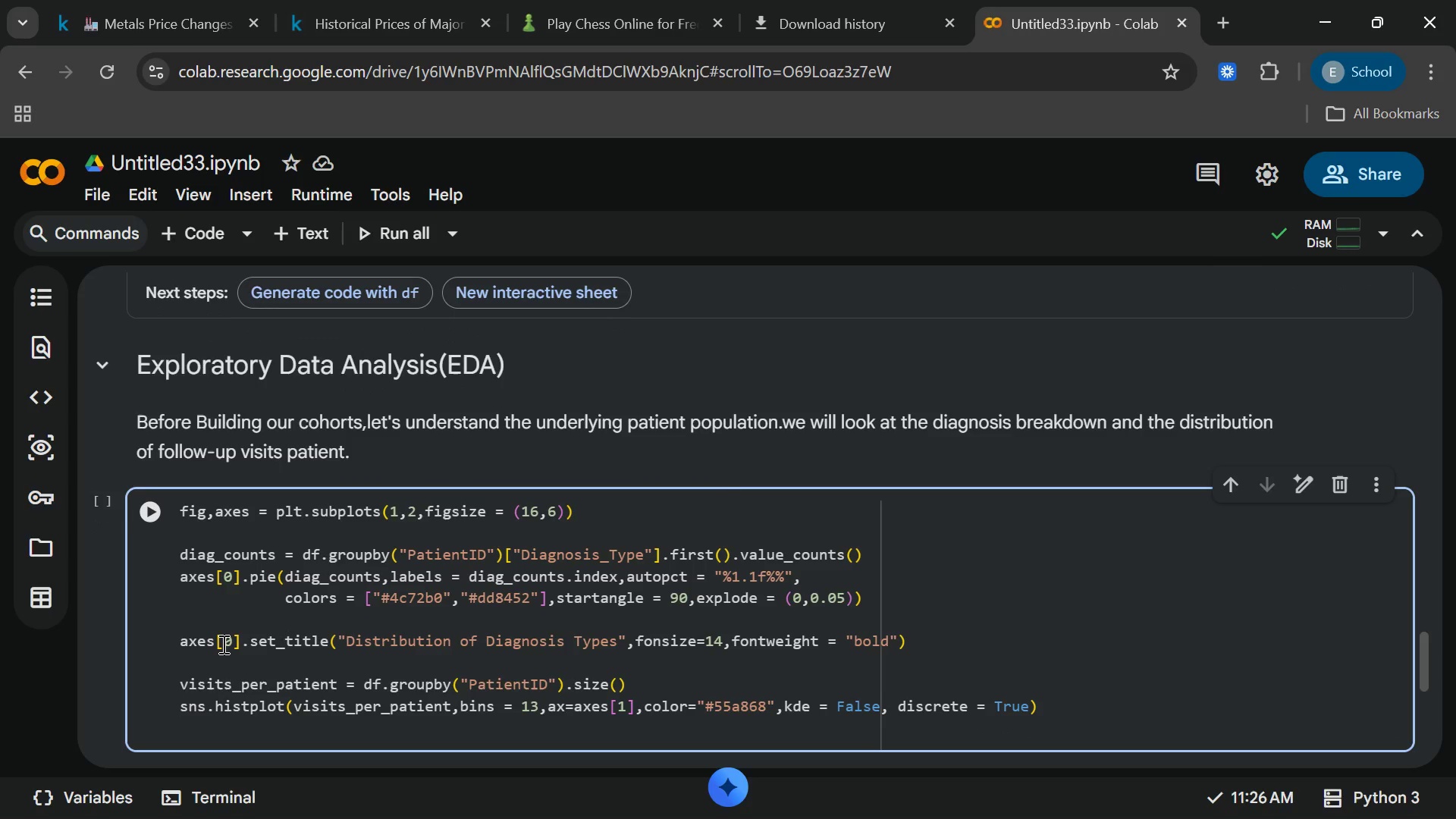 
type(axes[1)
 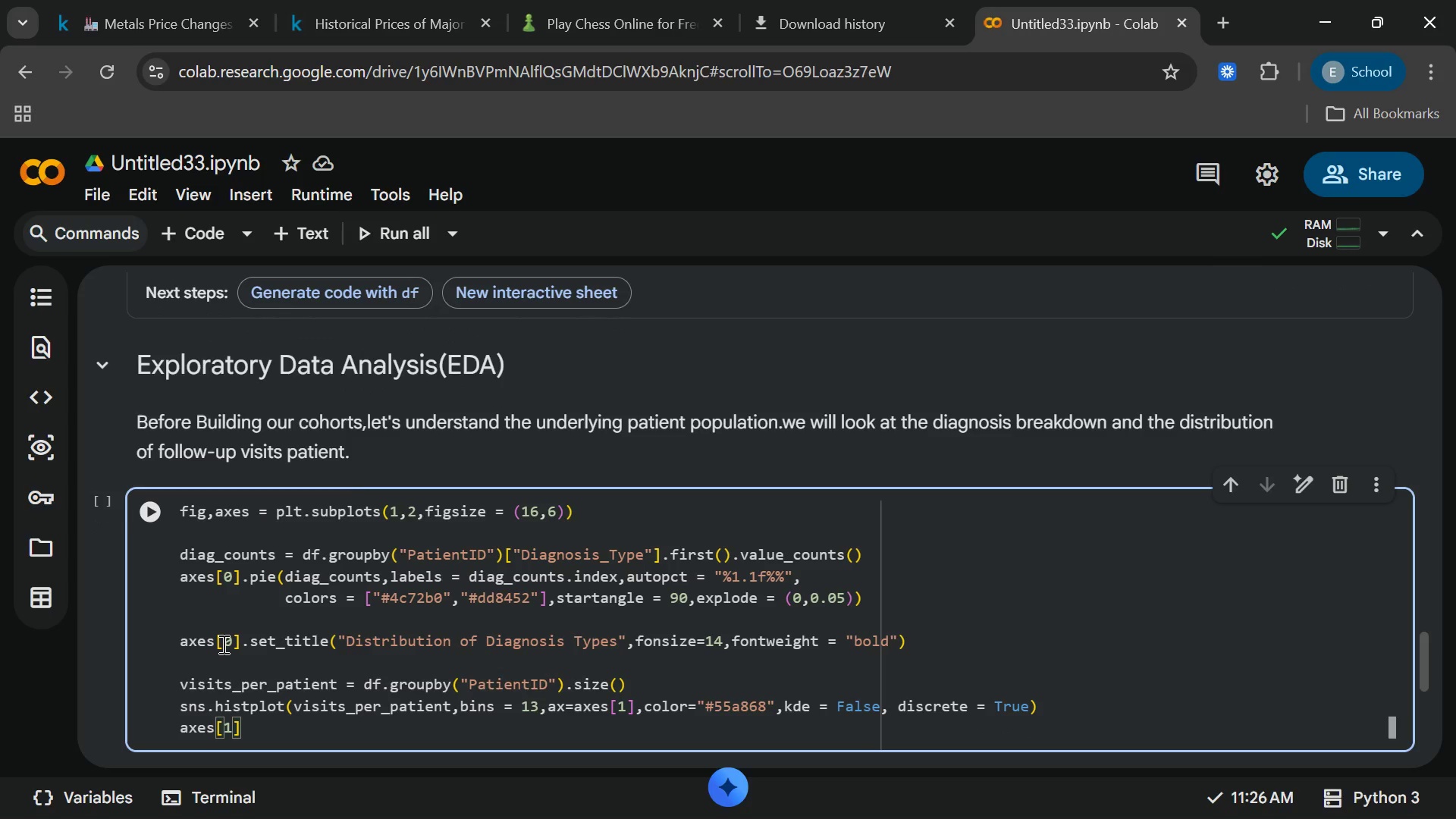 
wait(5.02)
 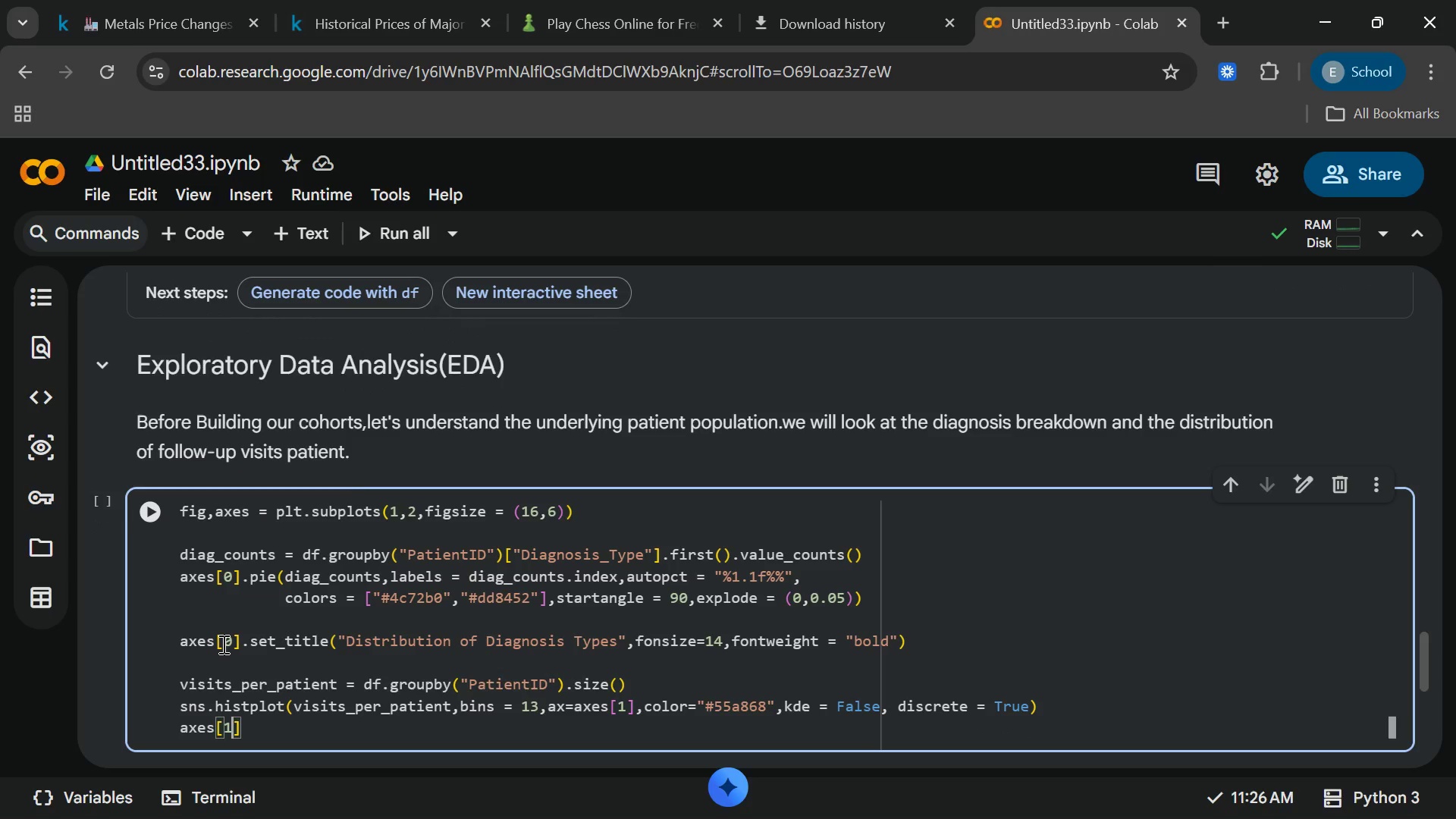 
type([End].set_title(Distribution  )
key(Backspace)
key(Backspace)
key(Backspace)
type("Dstribuition)
 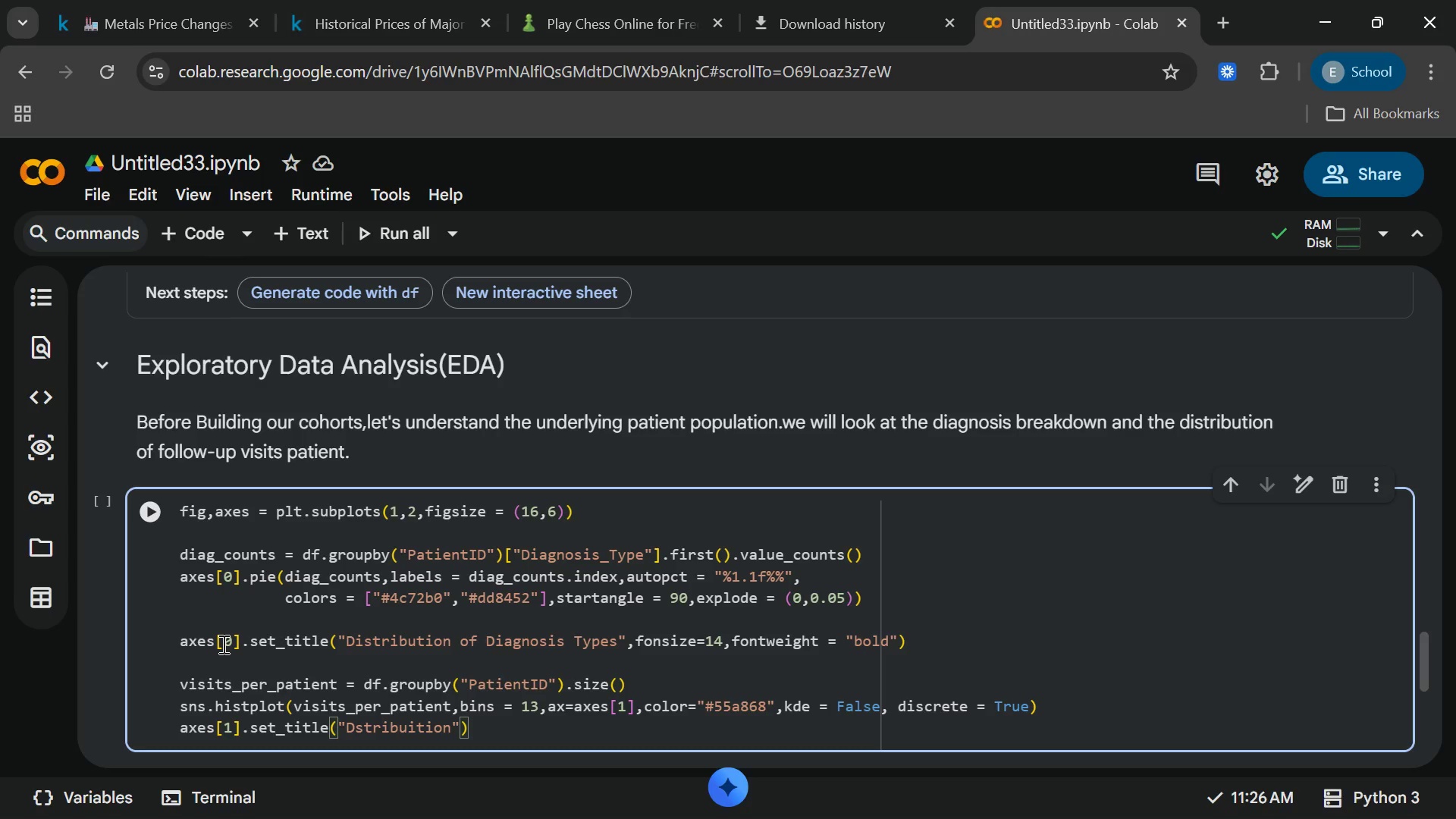 
hold_key(key=ArrowLeft, duration=0.88)
 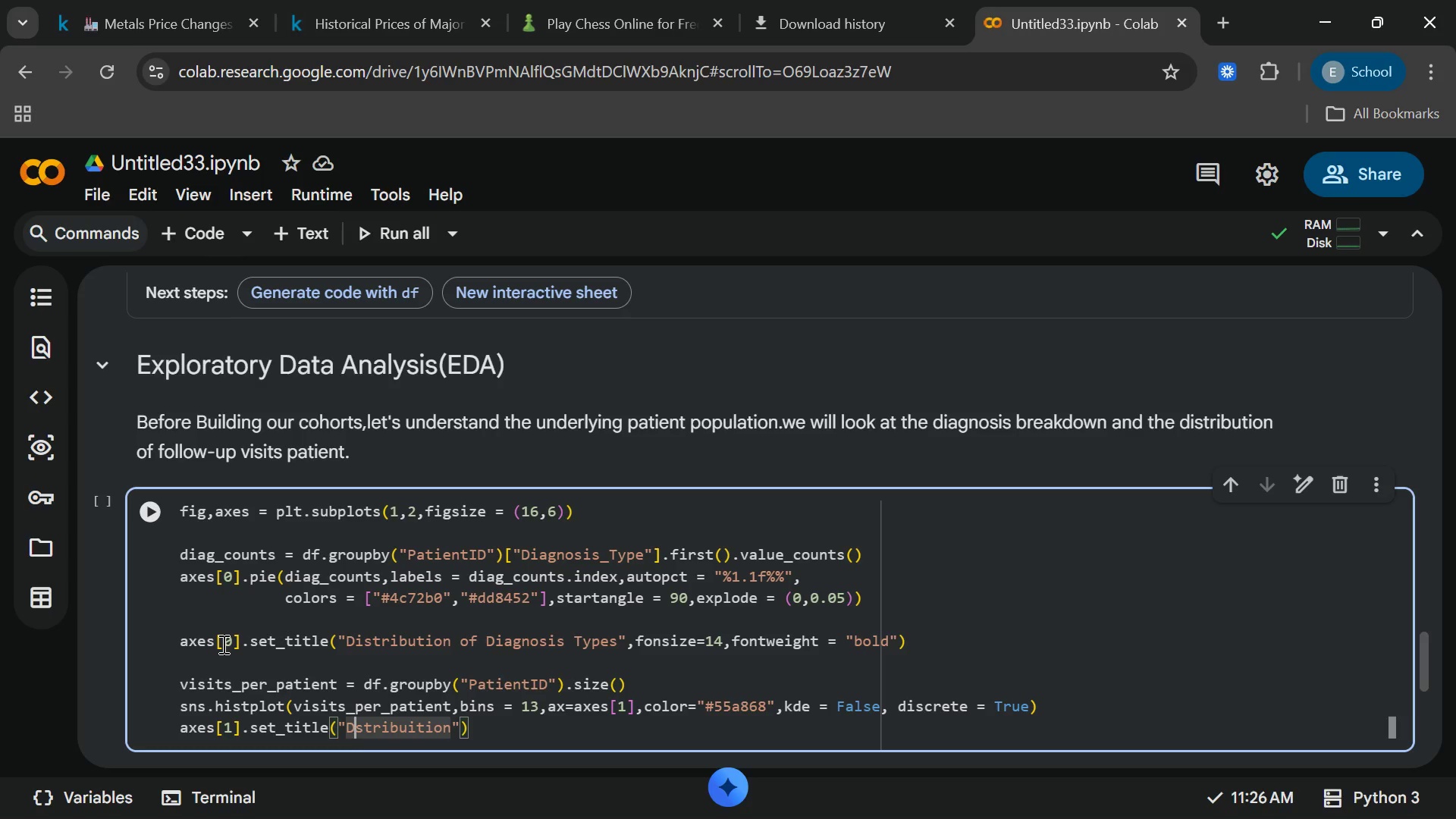 
key(I)
 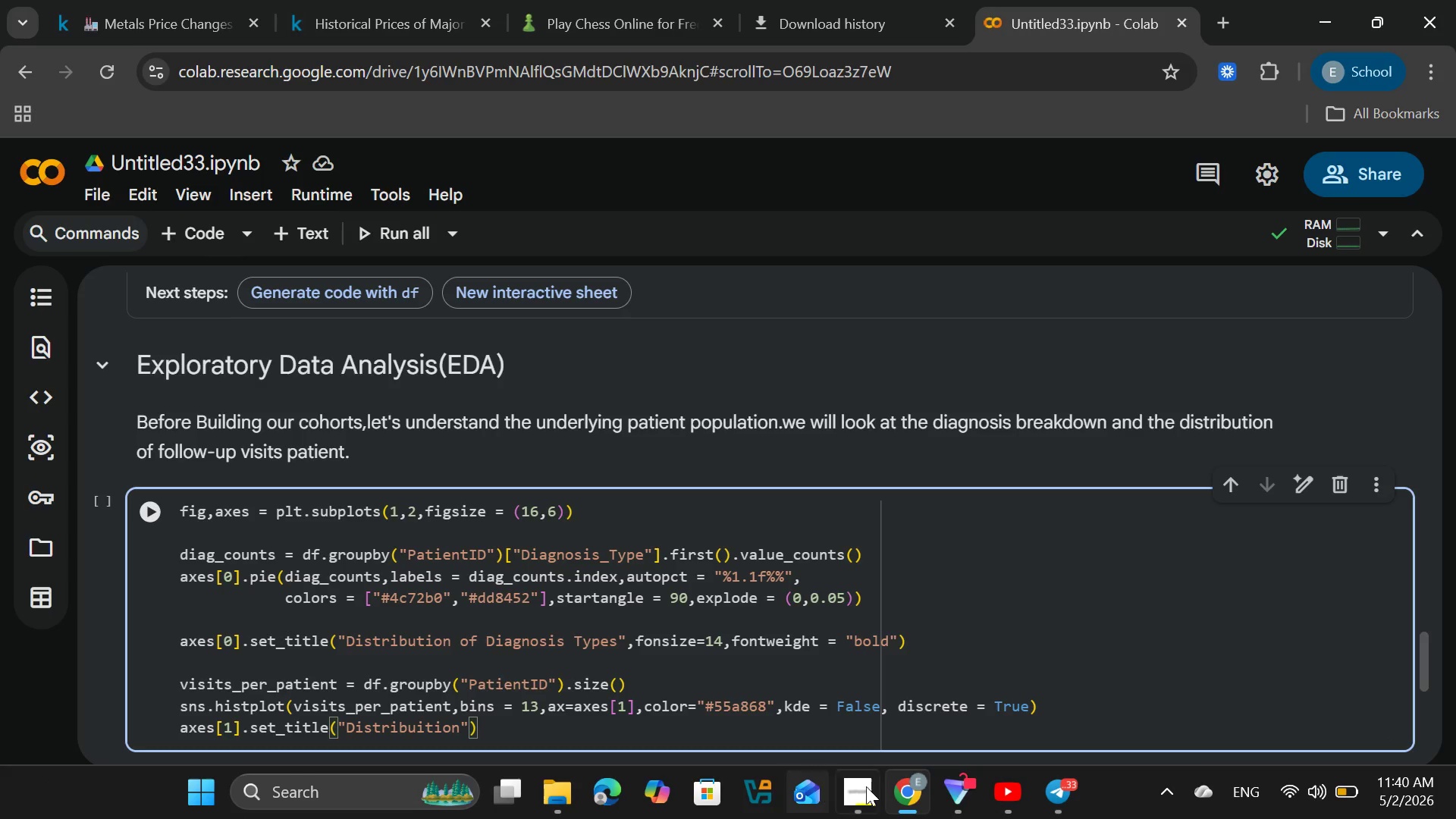 
left_click([871, 789])